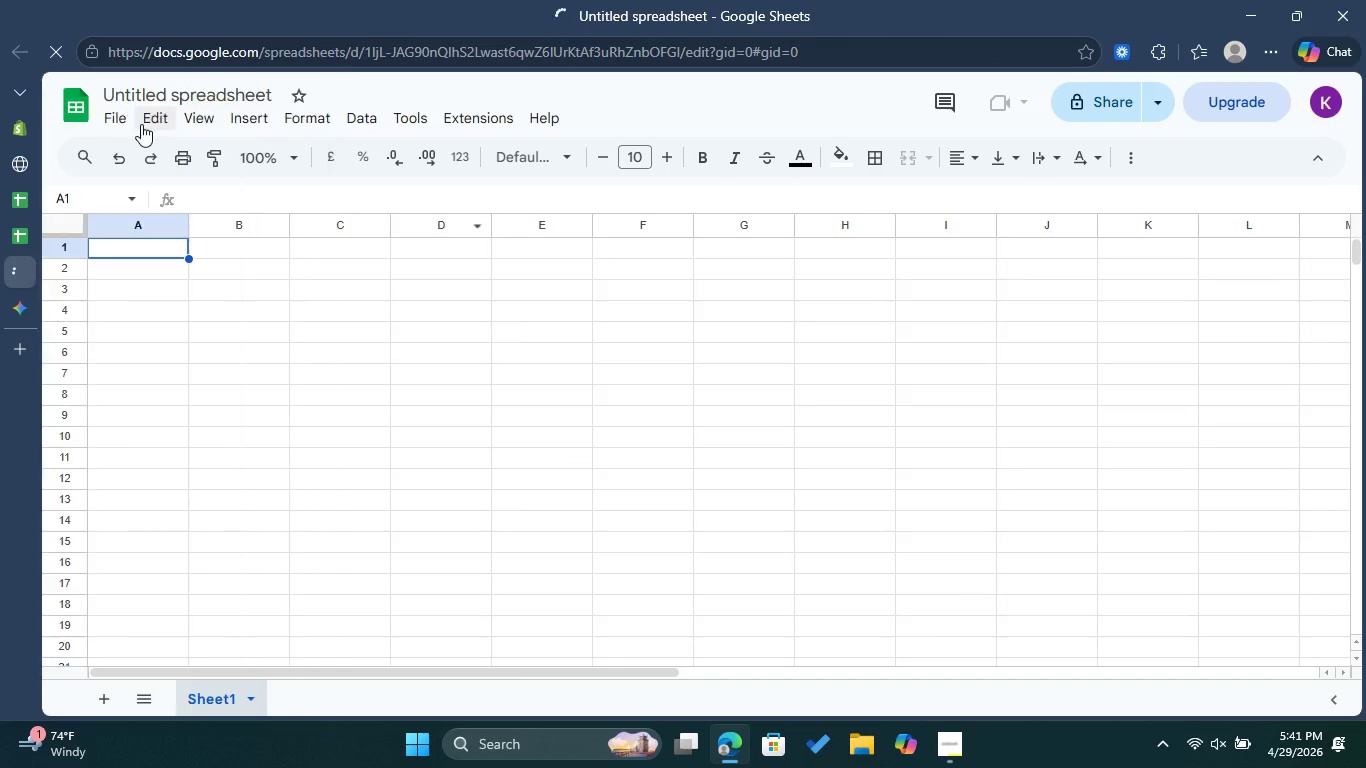 
left_click([128, 125])
 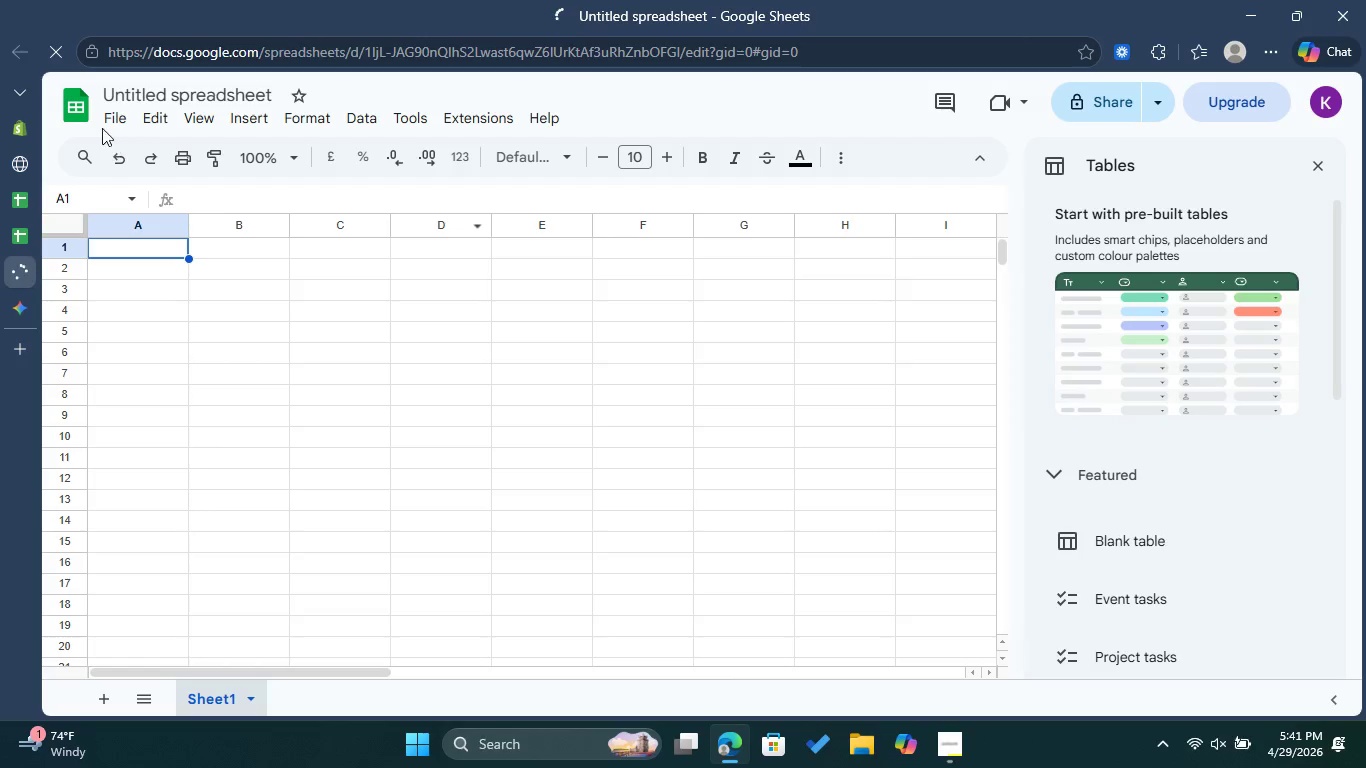 
left_click([106, 121])
 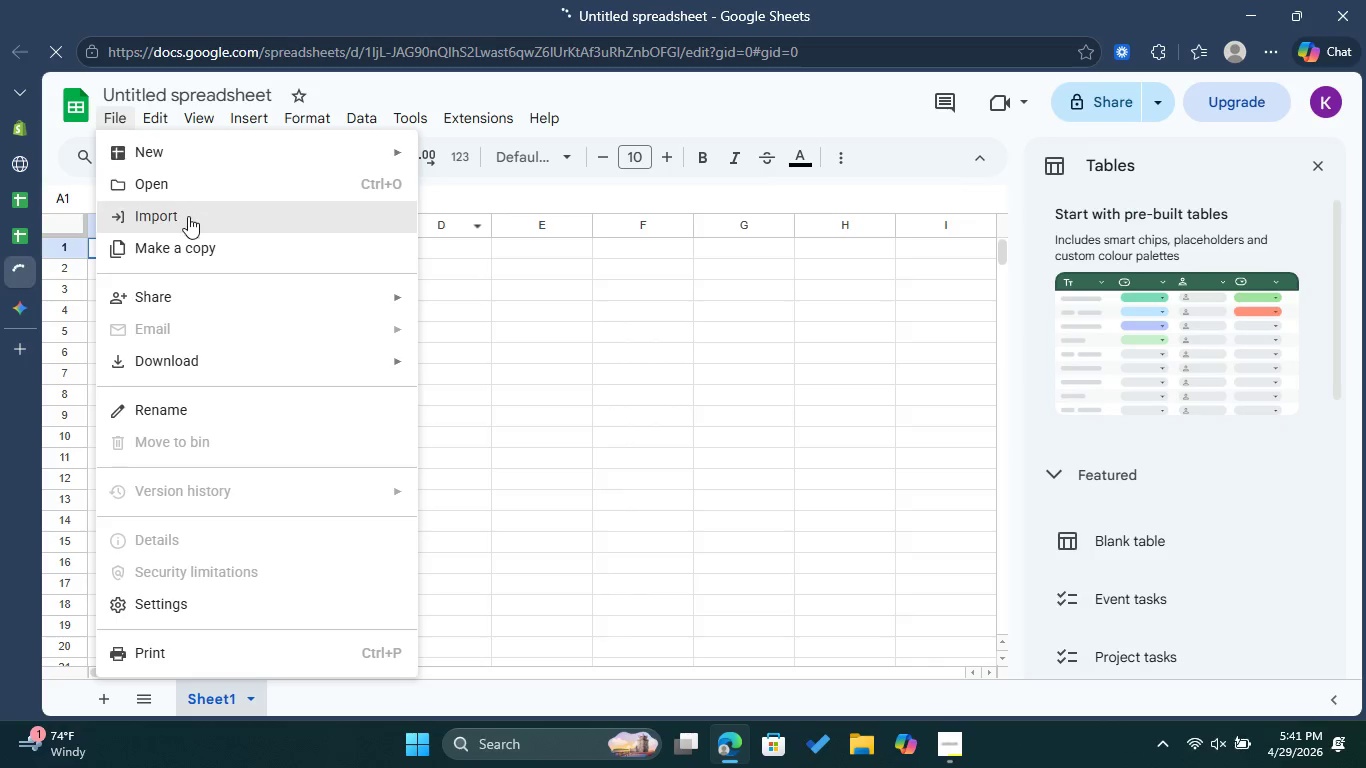 
left_click([189, 217])
 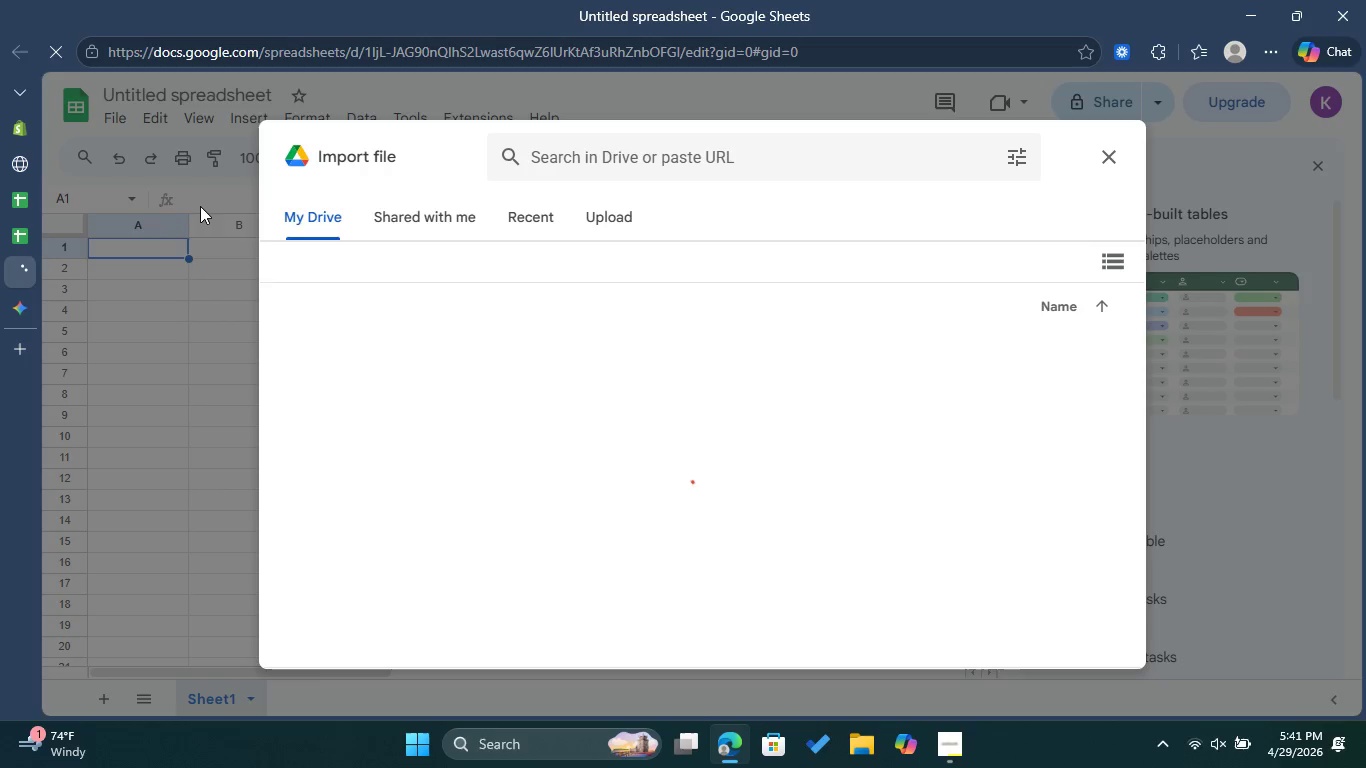 
wait(6.55)
 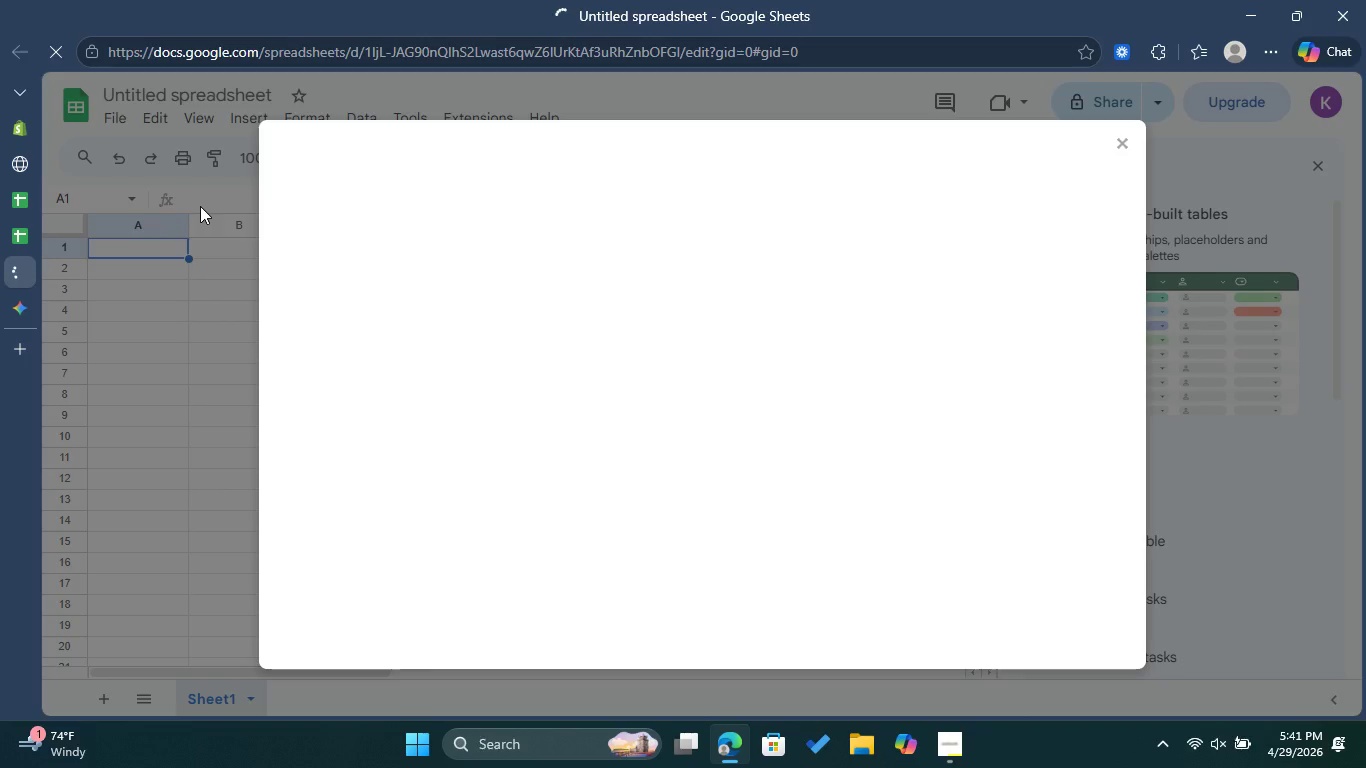 
left_click([621, 224])
 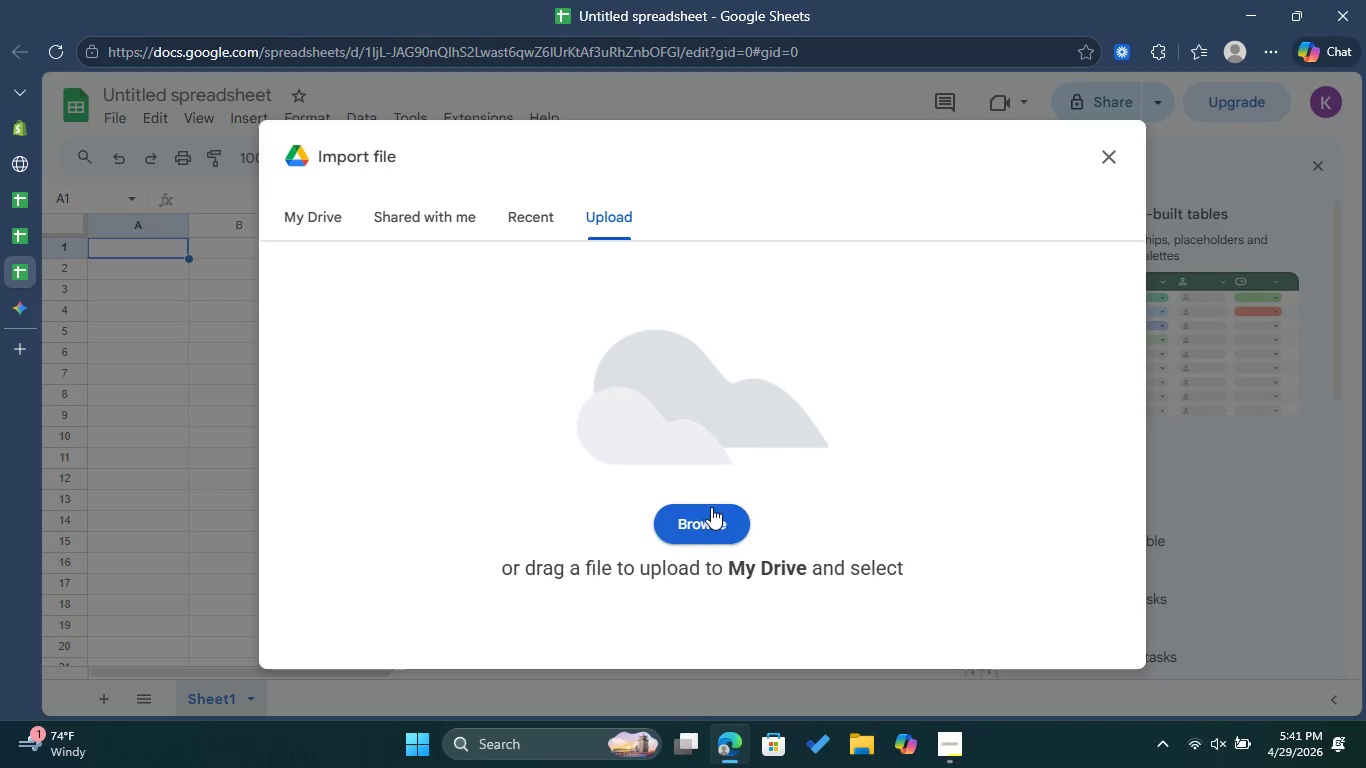 
left_click([712, 507])
 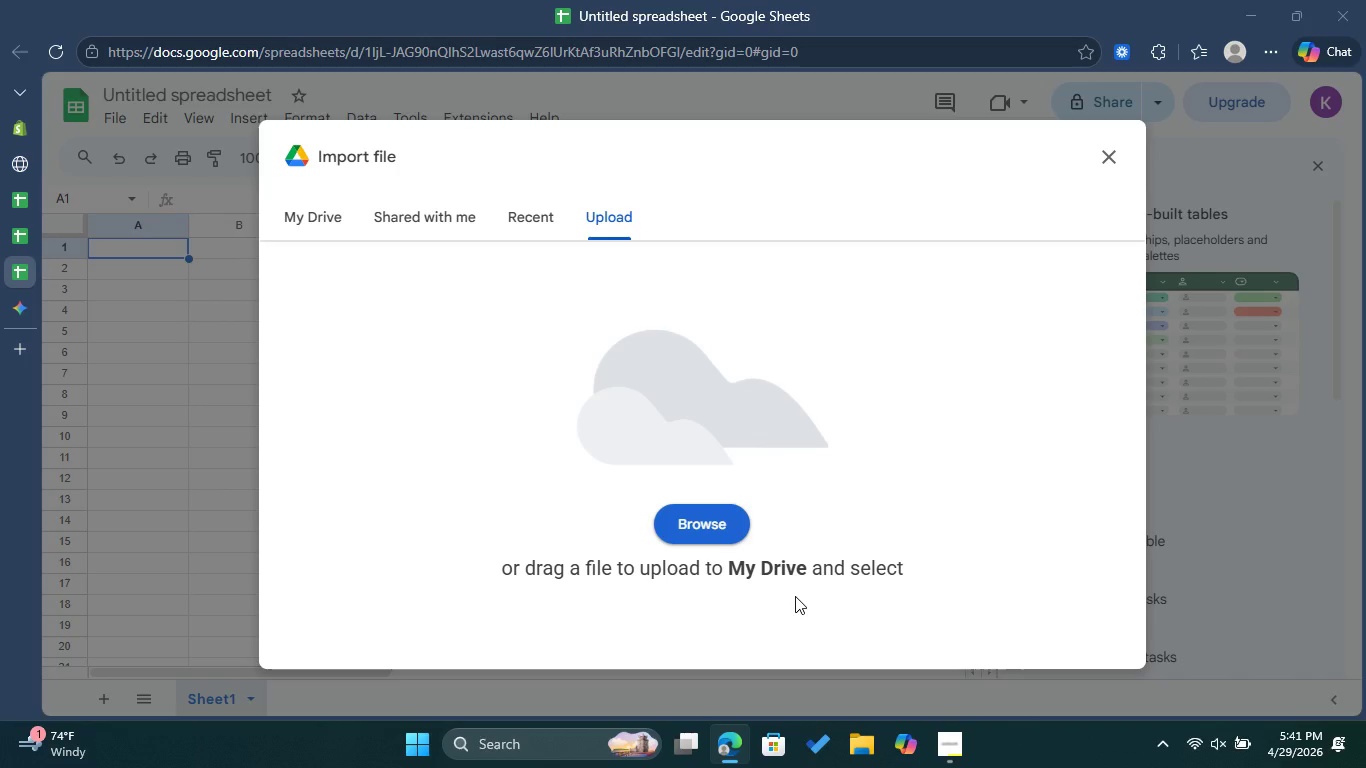 
left_click([953, 755])
 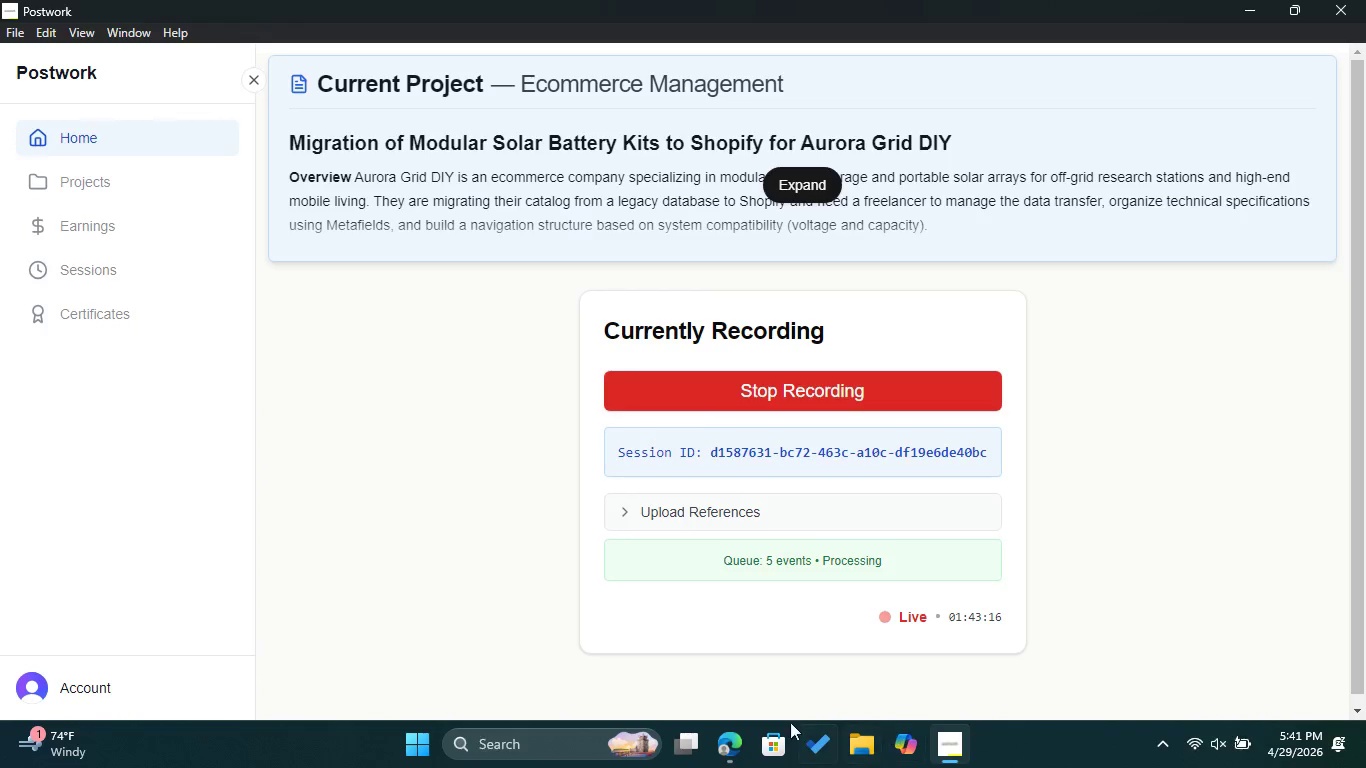 
left_click([727, 735])
 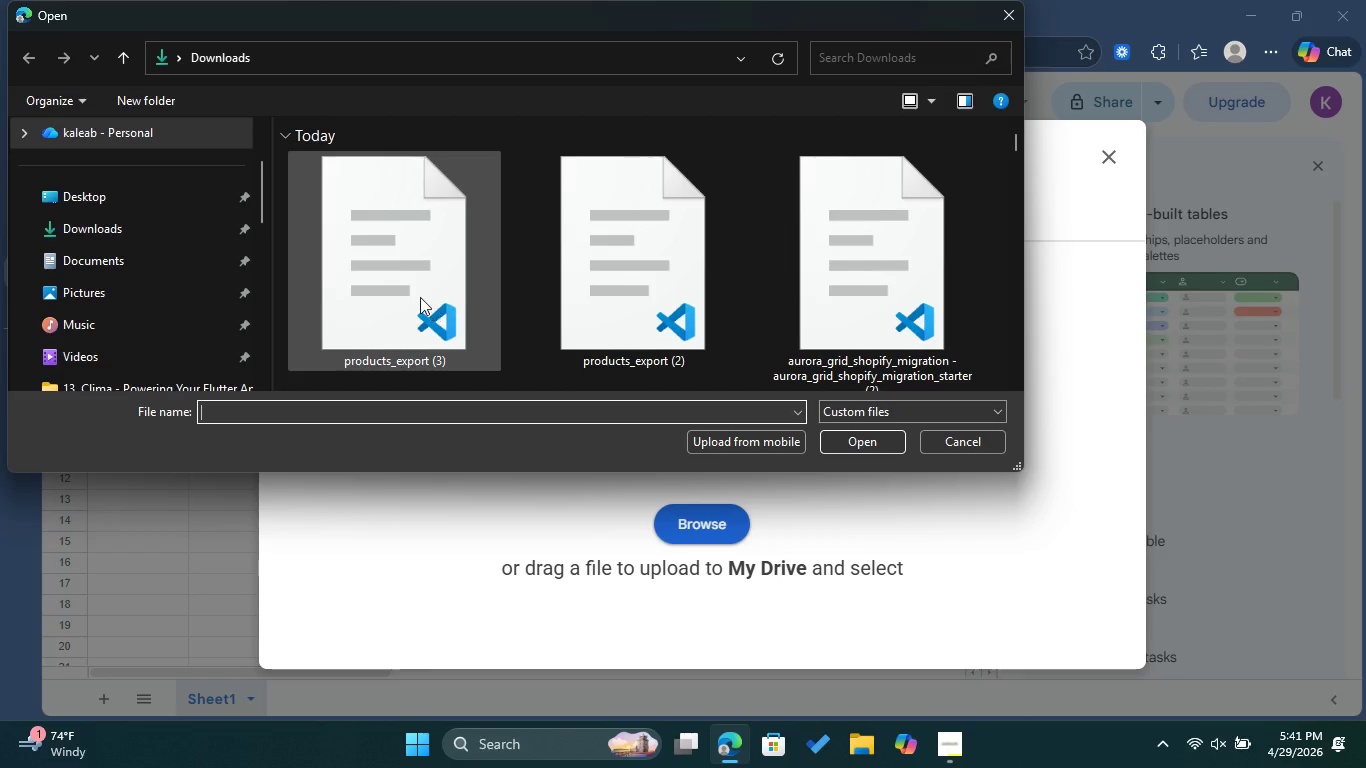 
left_click([420, 297])
 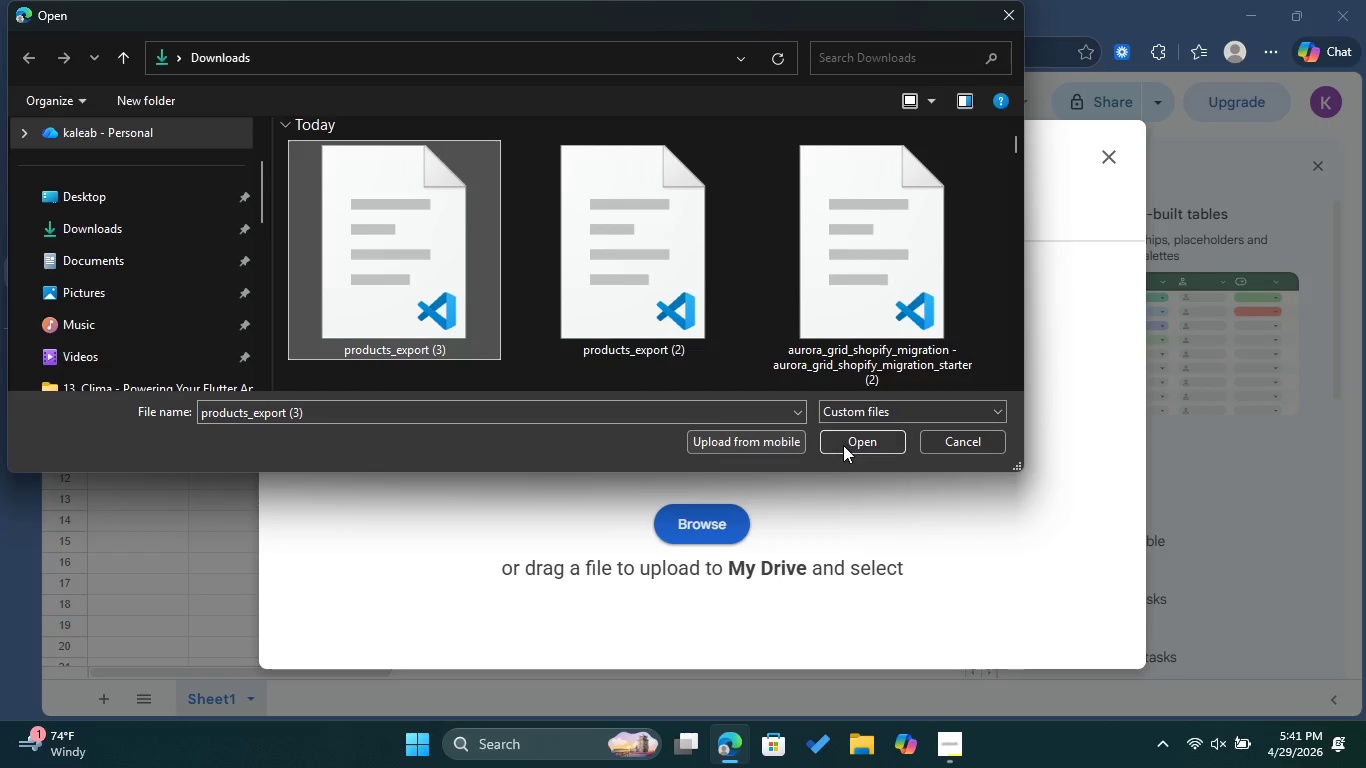 
left_click([843, 445])
 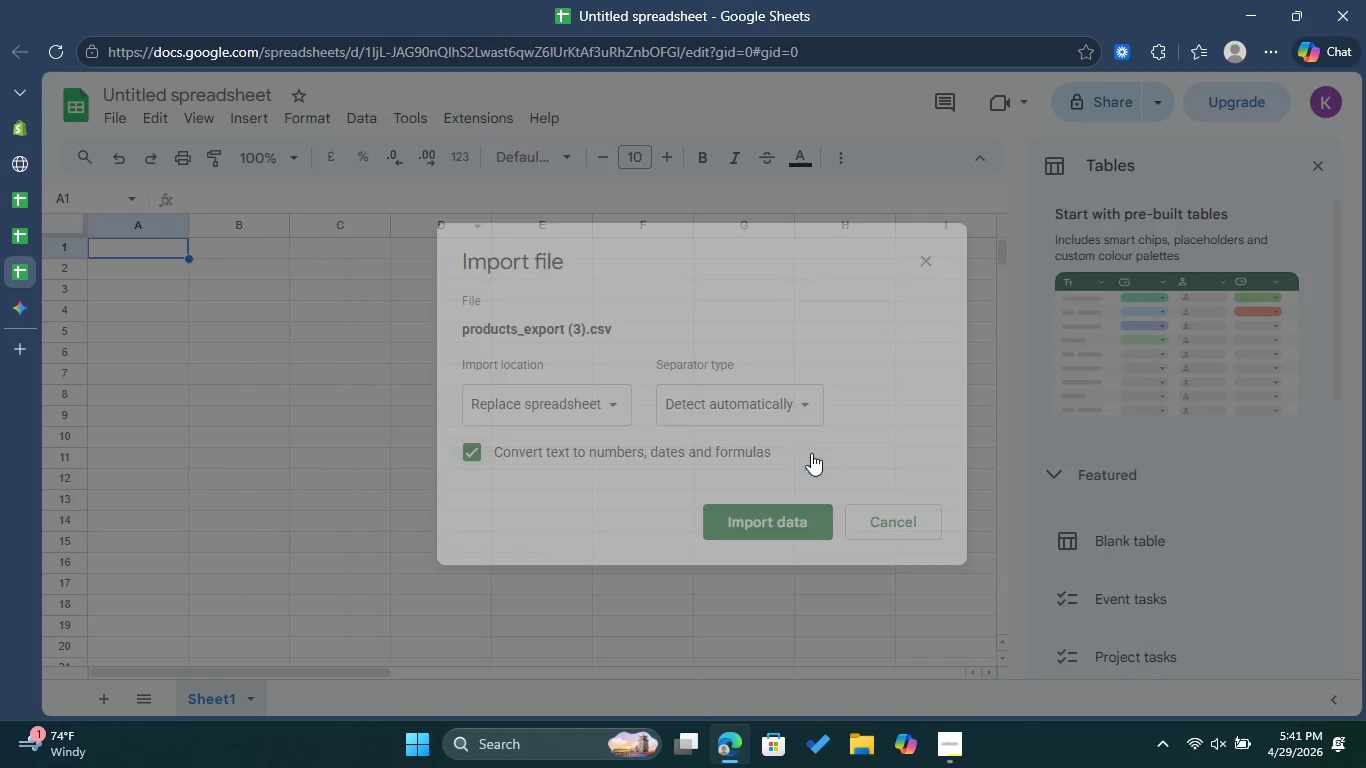 
left_click([774, 515])
 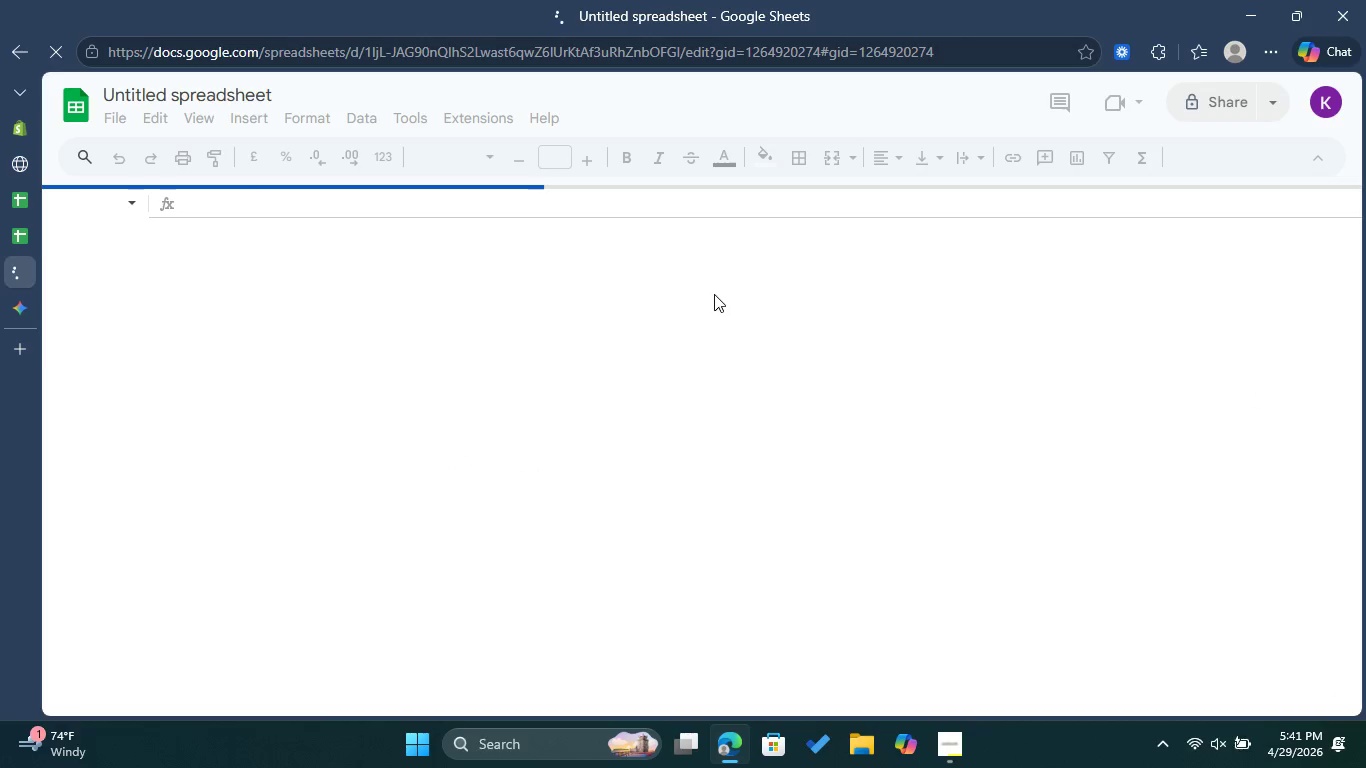 
wait(10.81)
 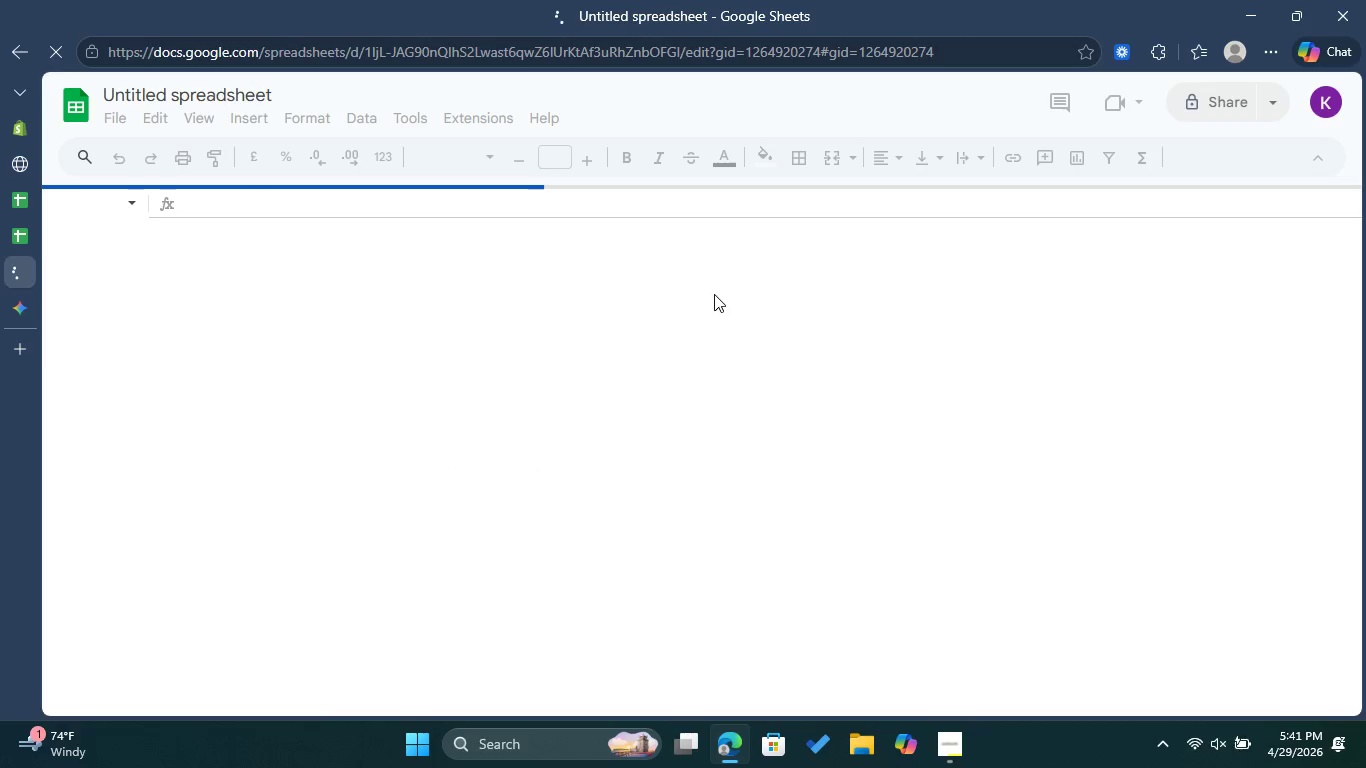 
left_click_drag(start_coordinate=[294, 672], to_coordinate=[328, 672])
 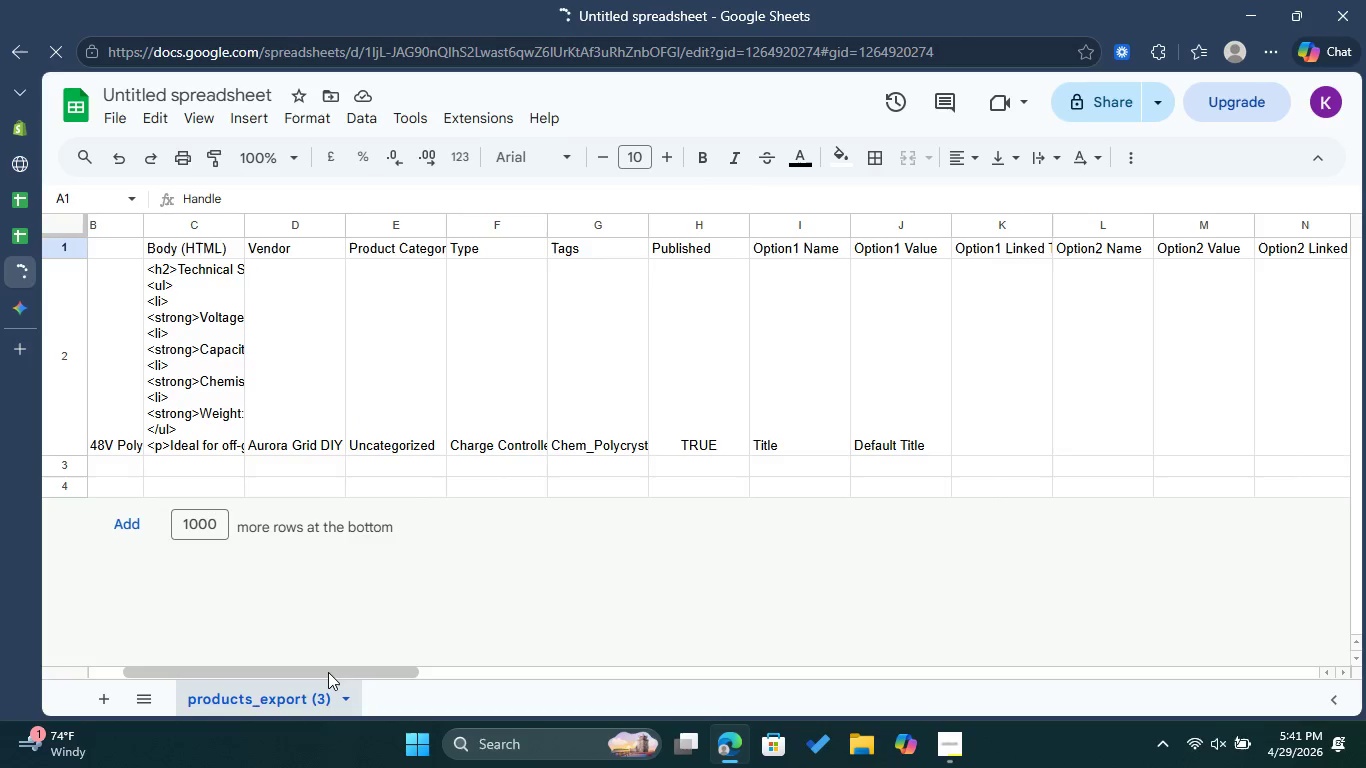 
left_click_drag(start_coordinate=[328, 672], to_coordinate=[1072, 604])
 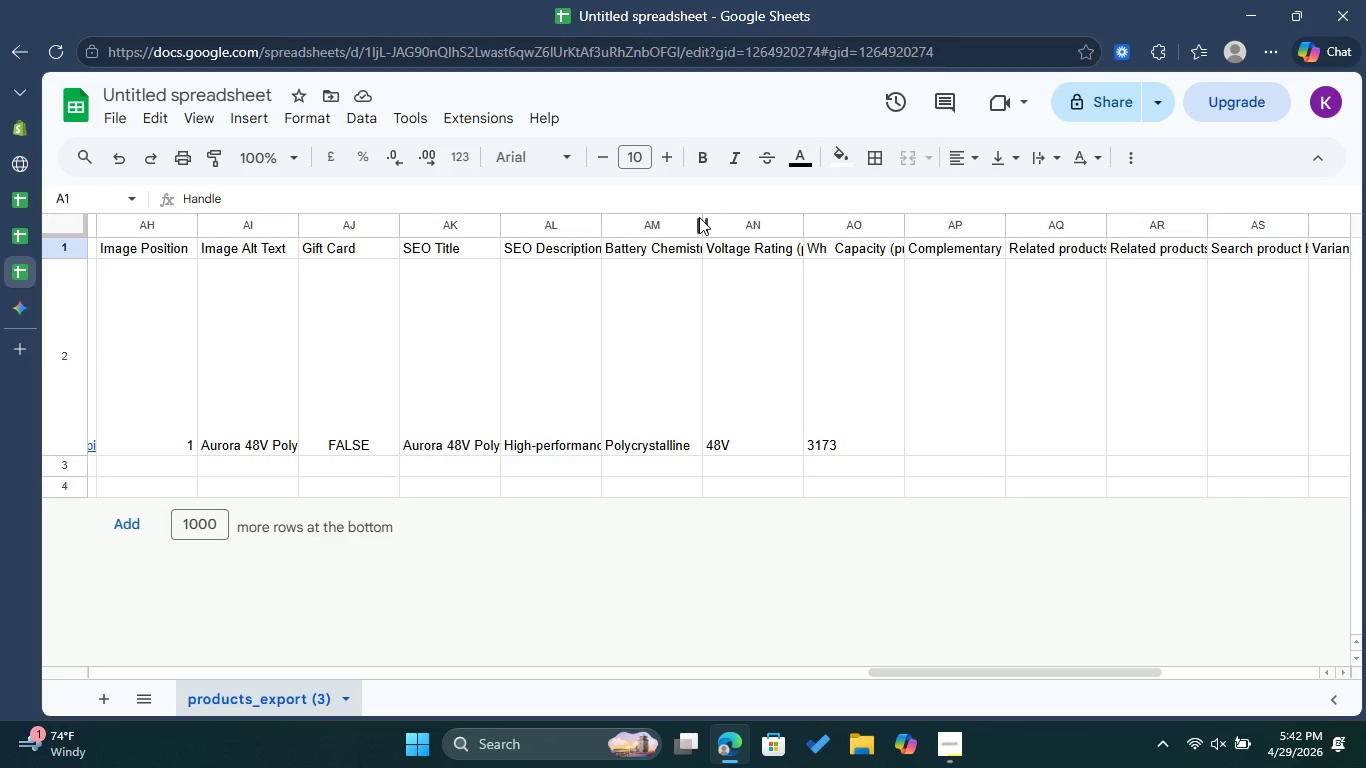 
left_click_drag(start_coordinate=[699, 226], to_coordinate=[819, 246])
 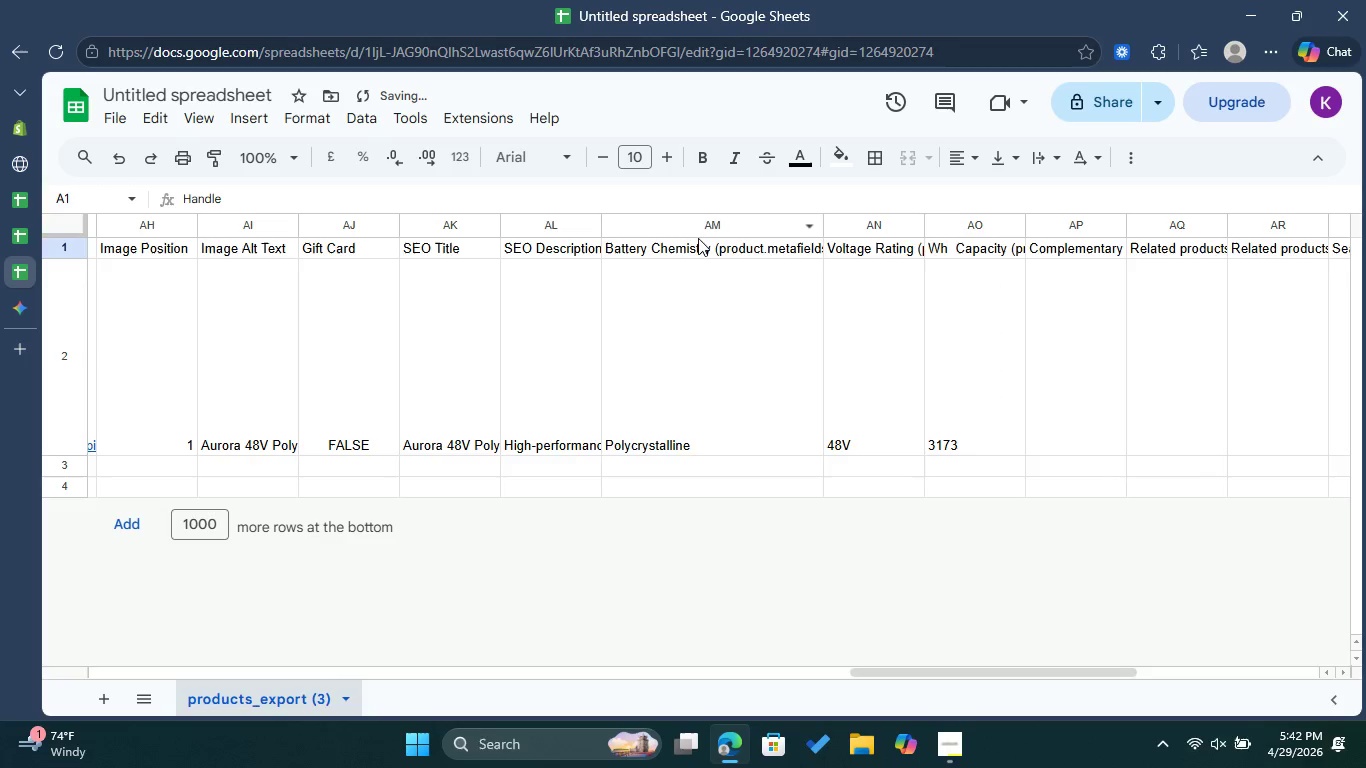 
left_click([689, 245])
 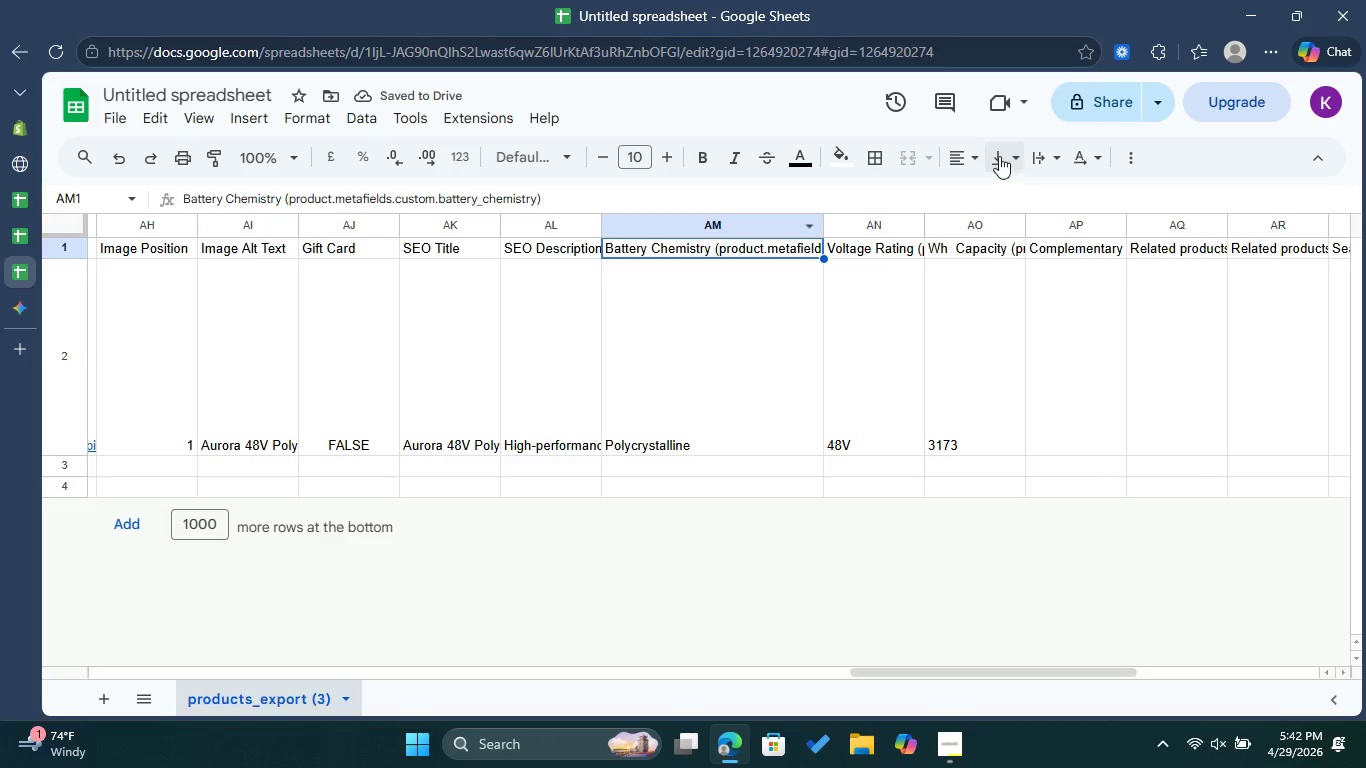 
left_click([1048, 153])
 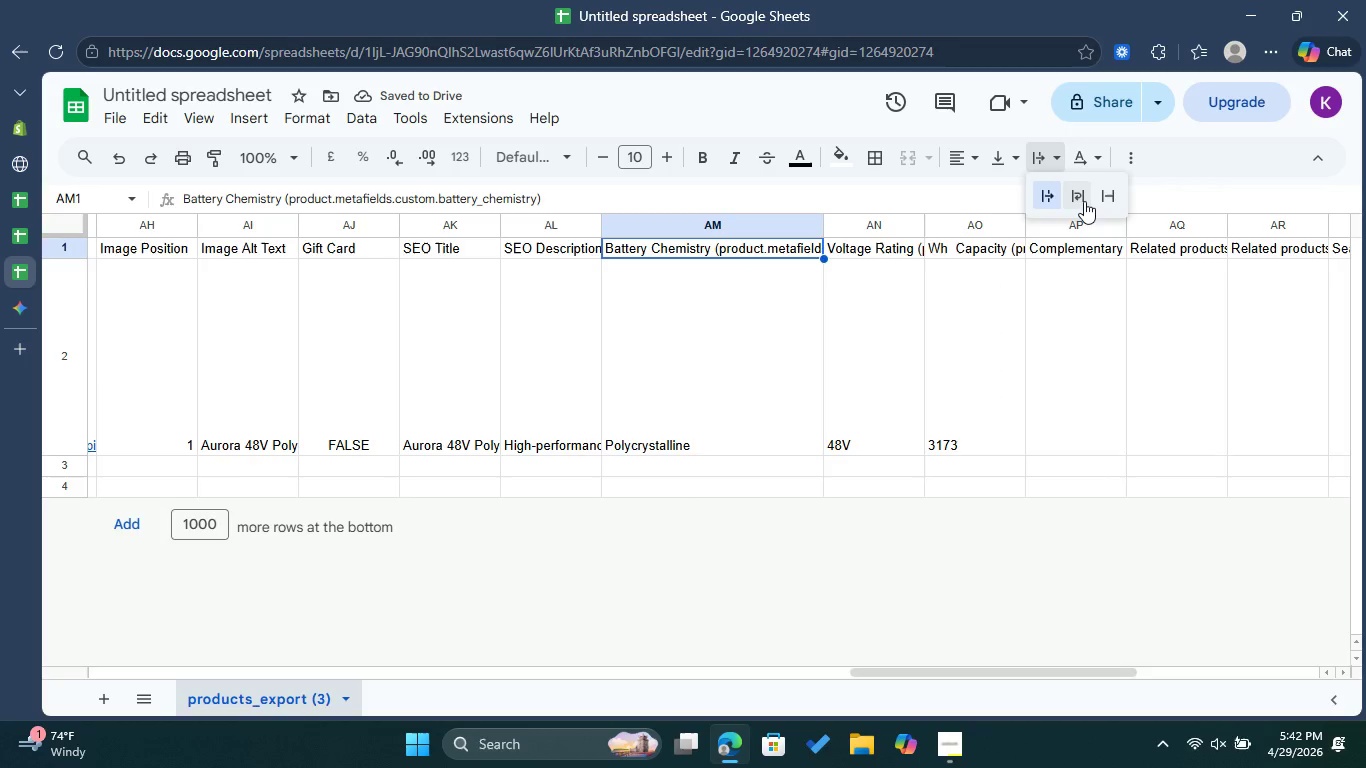 
left_click([1084, 201])
 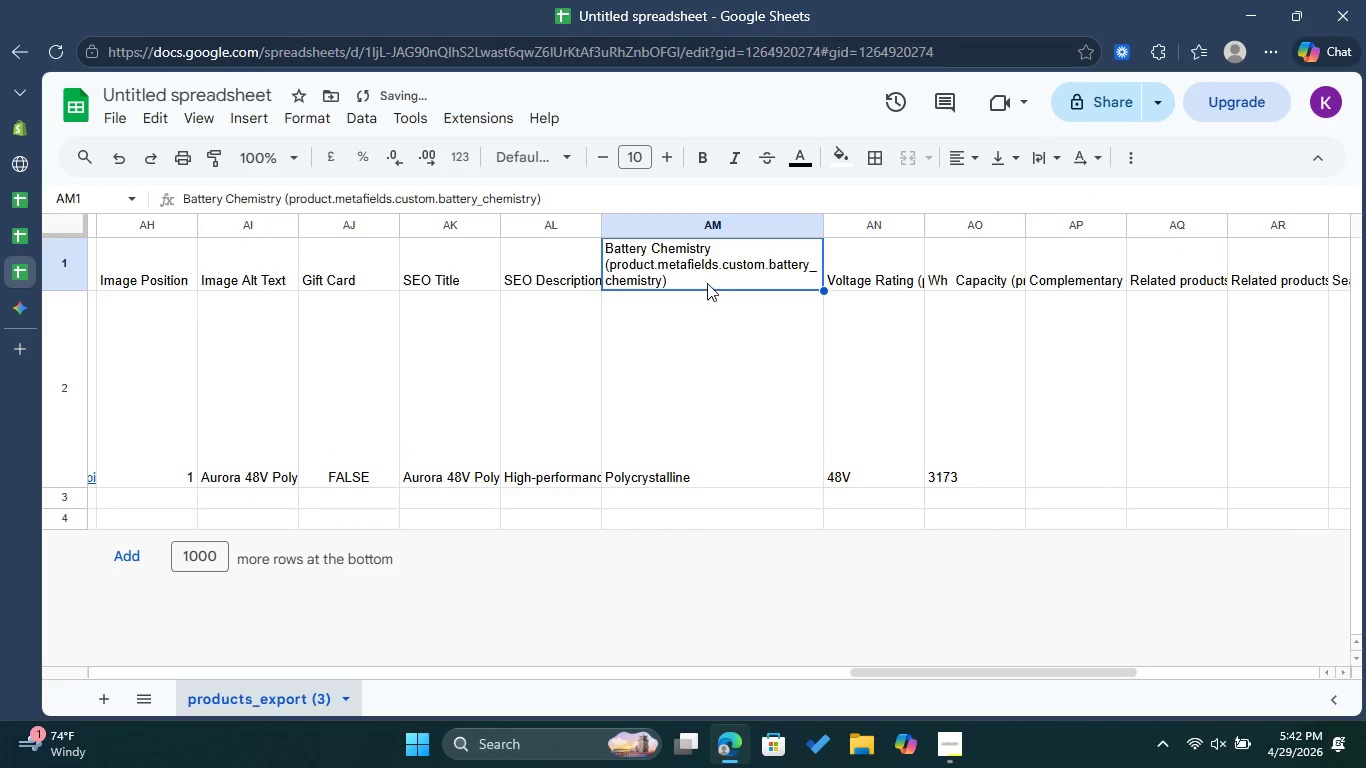 
left_click([694, 284])
 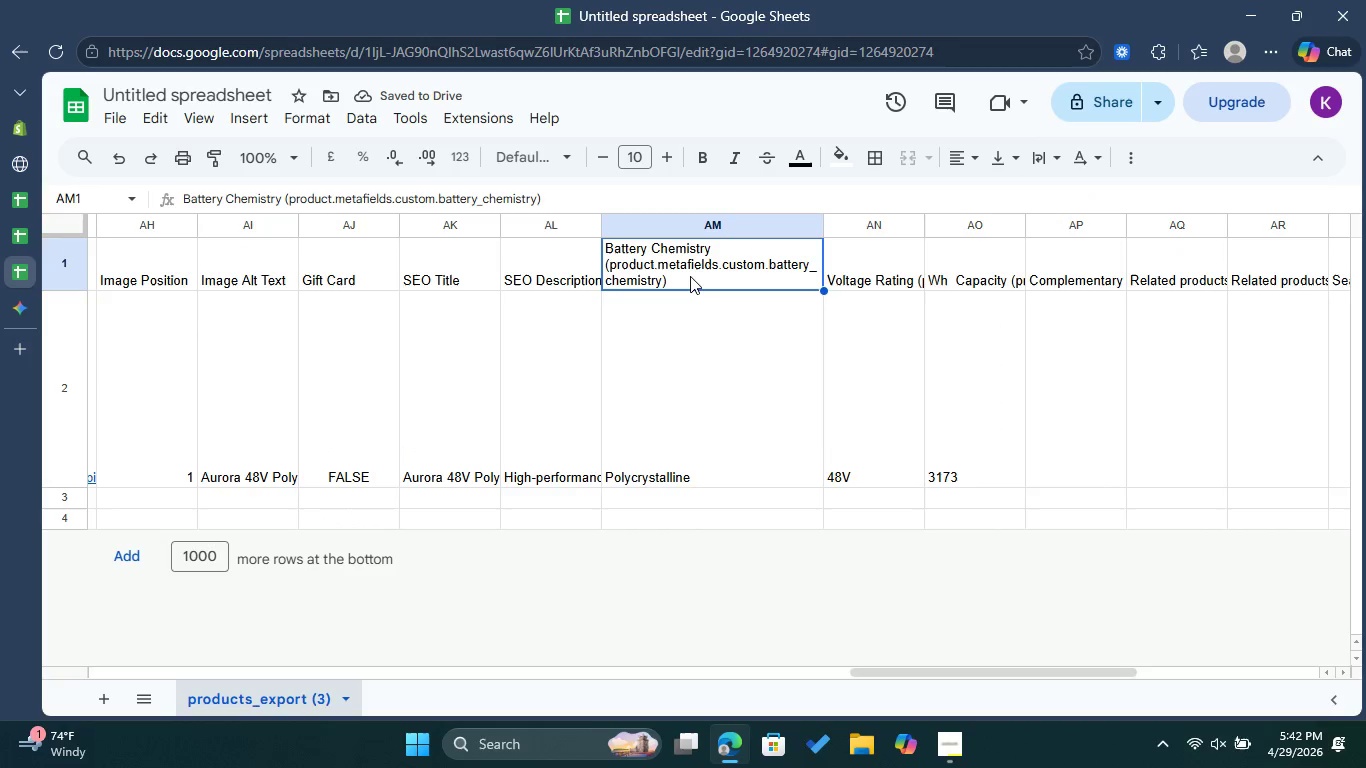 
double_click([690, 276])
 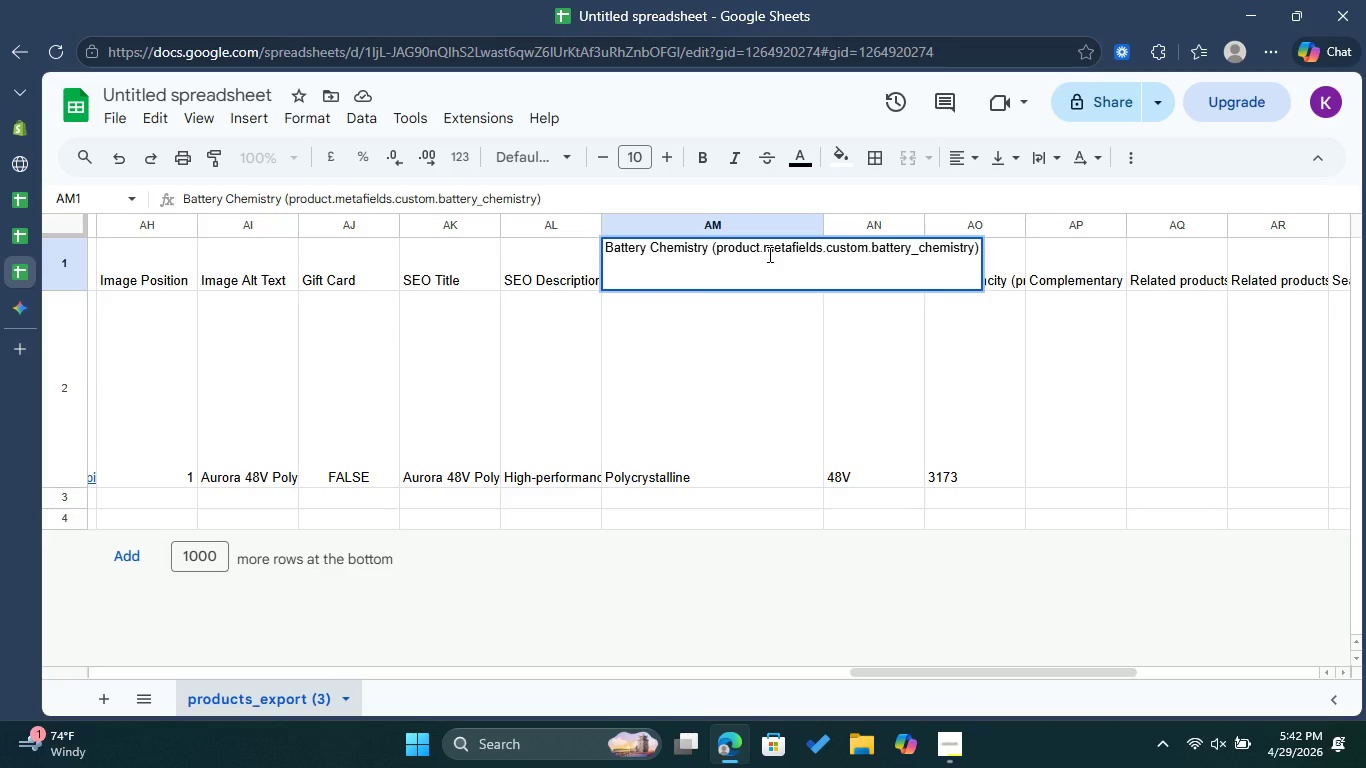 
key(Control+A)
 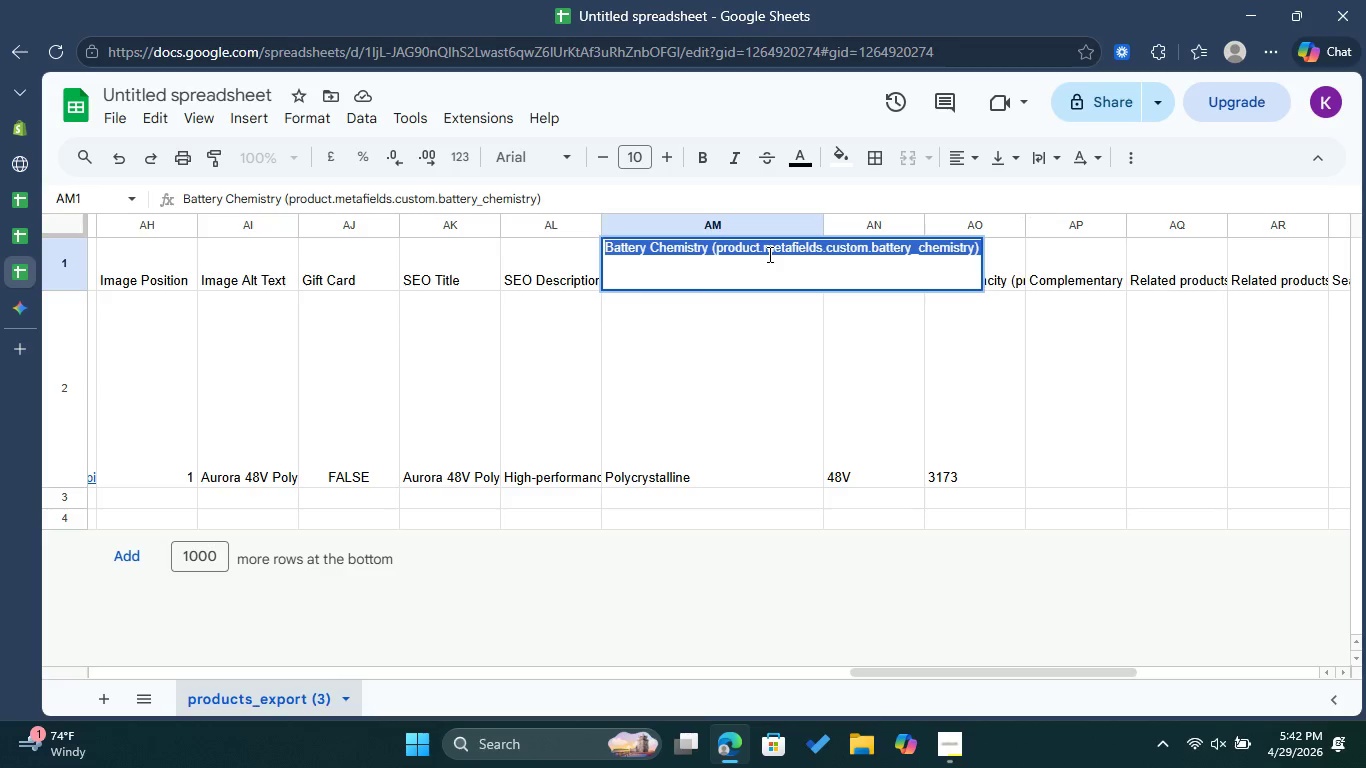 
key(Control+C)
 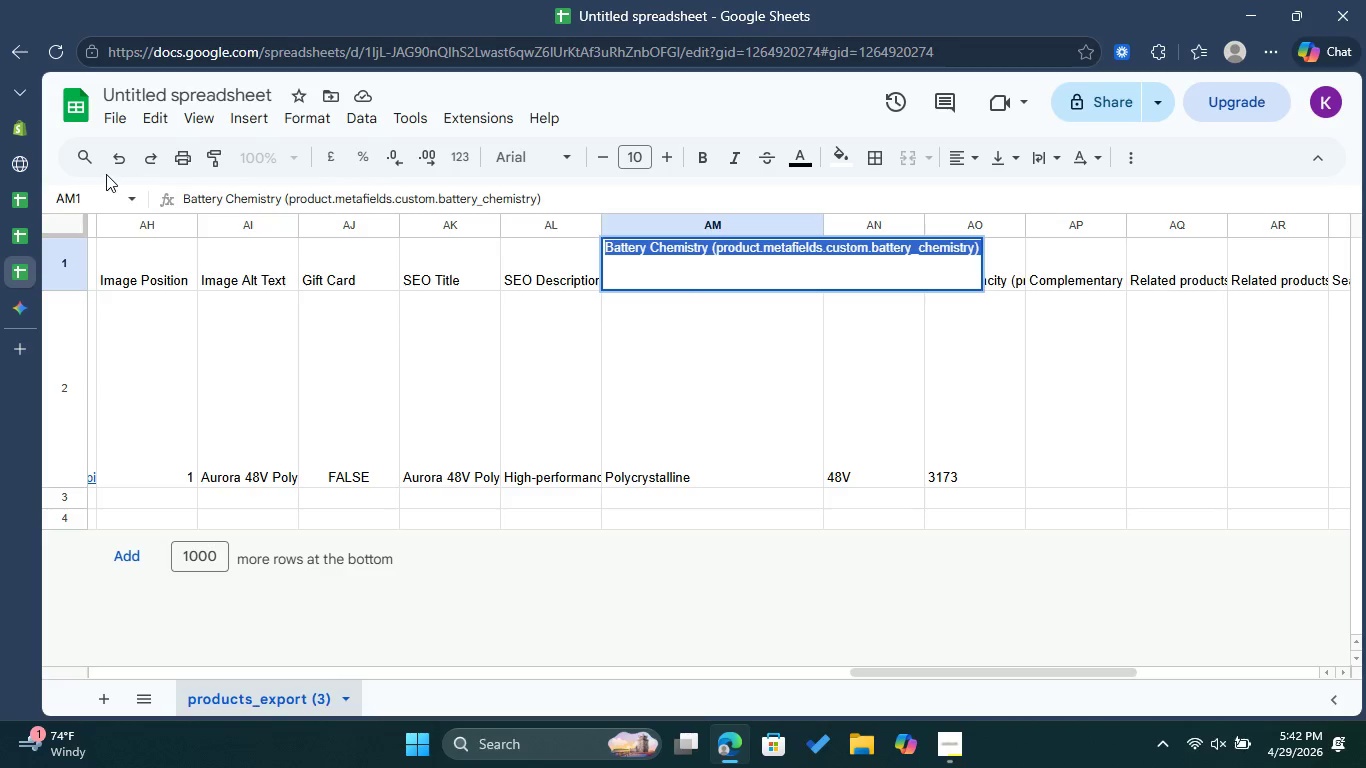 
left_click([20, 231])
 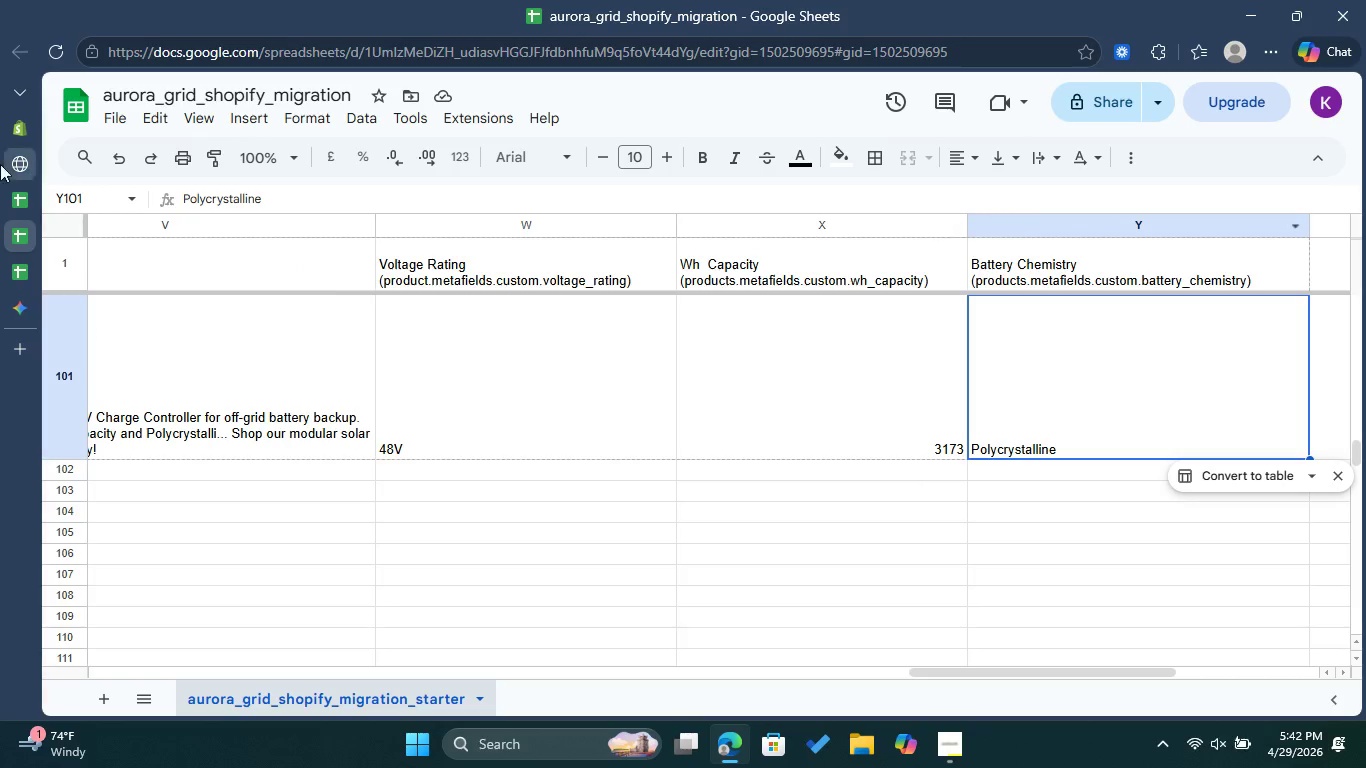 
left_click([32, 280])
 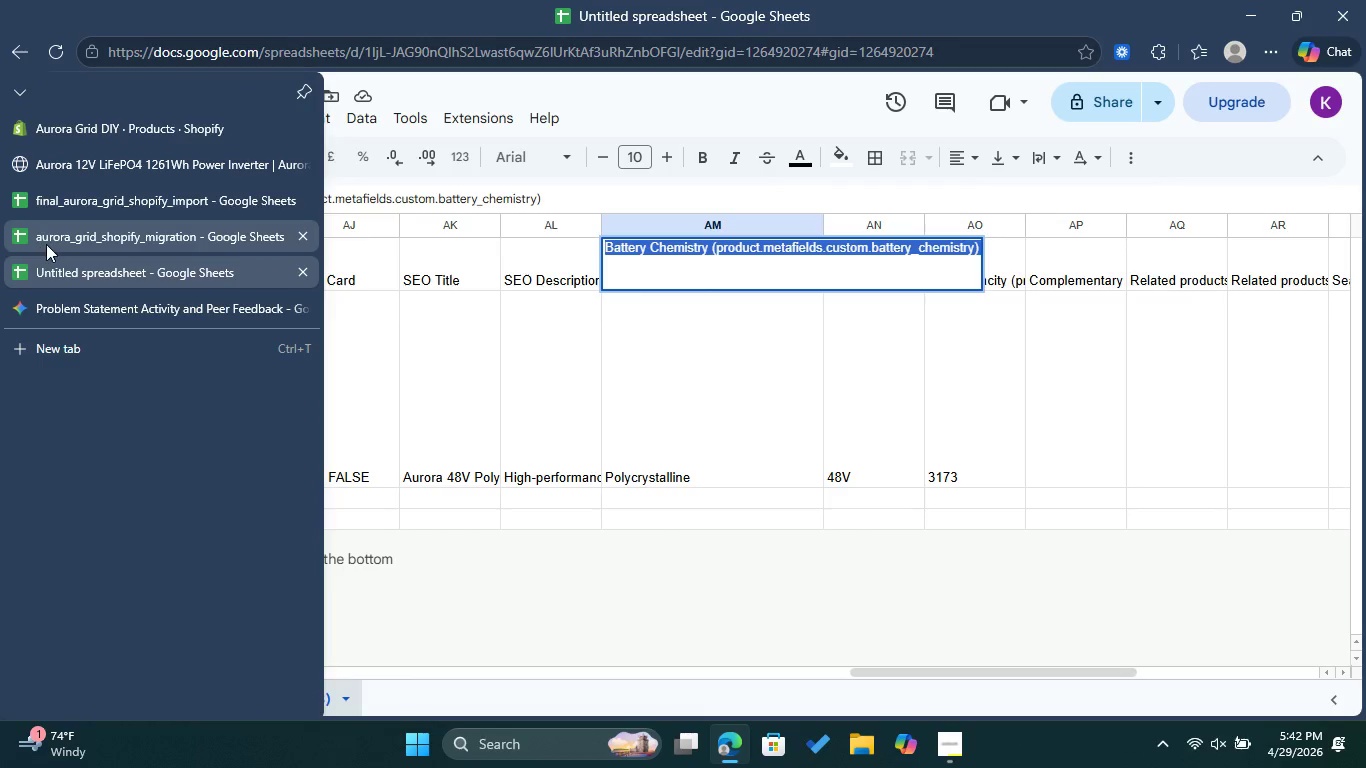 
left_click([46, 238])
 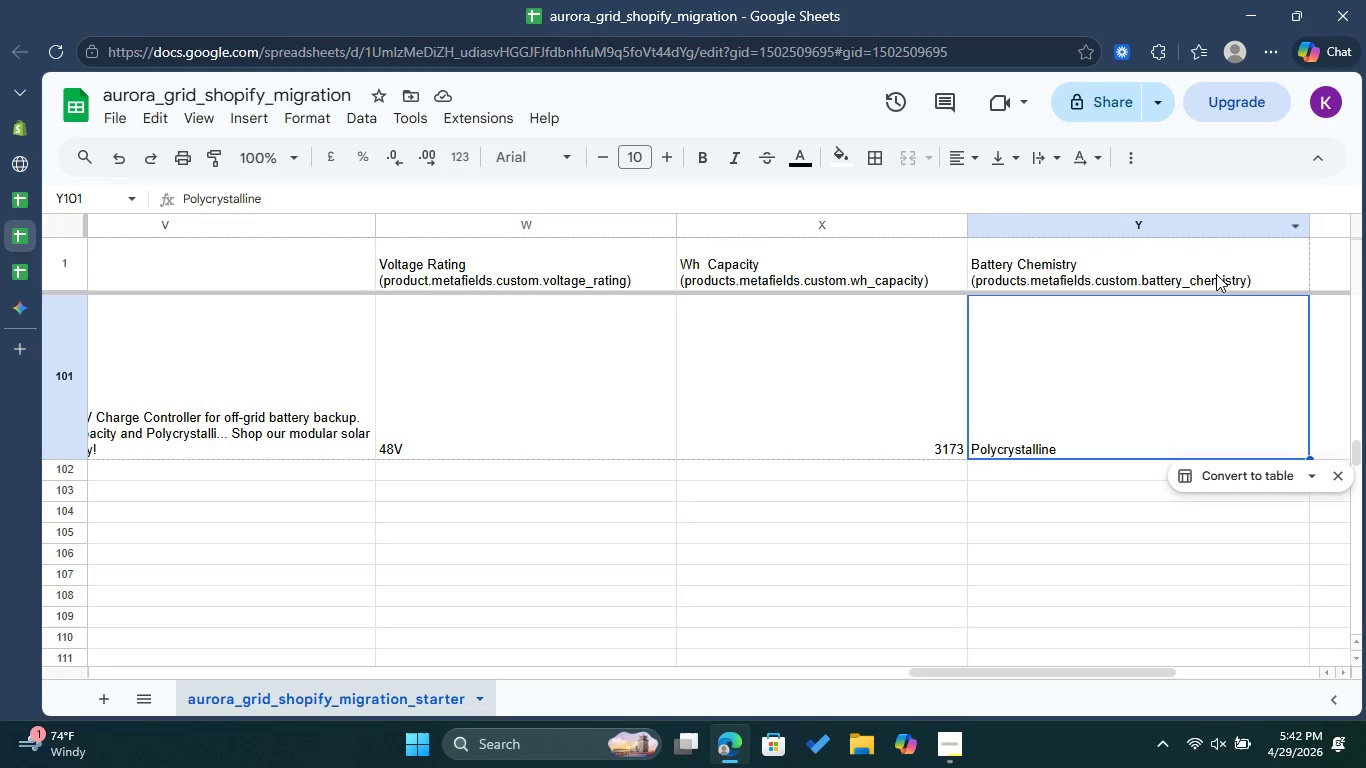 
double_click([1216, 274])
 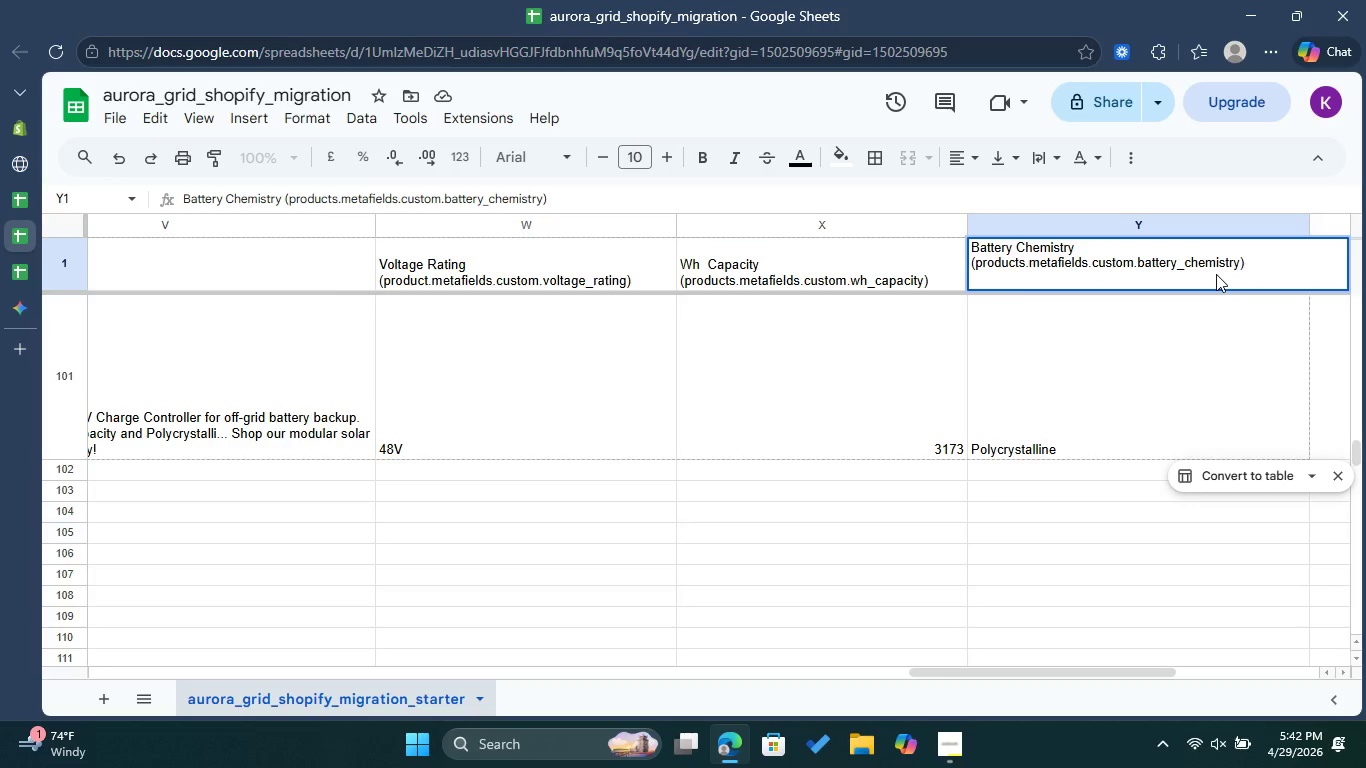 
key(Control+A)
 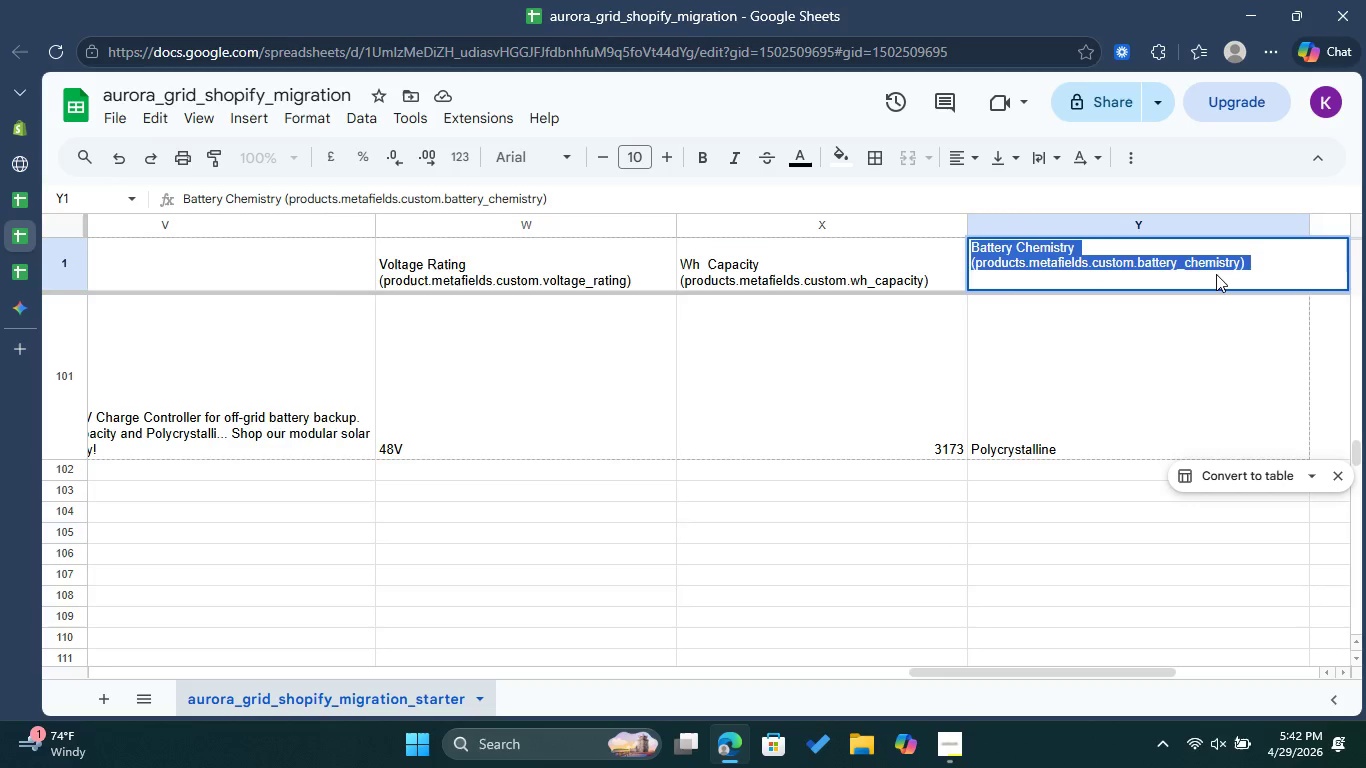 
key(Control+V)
 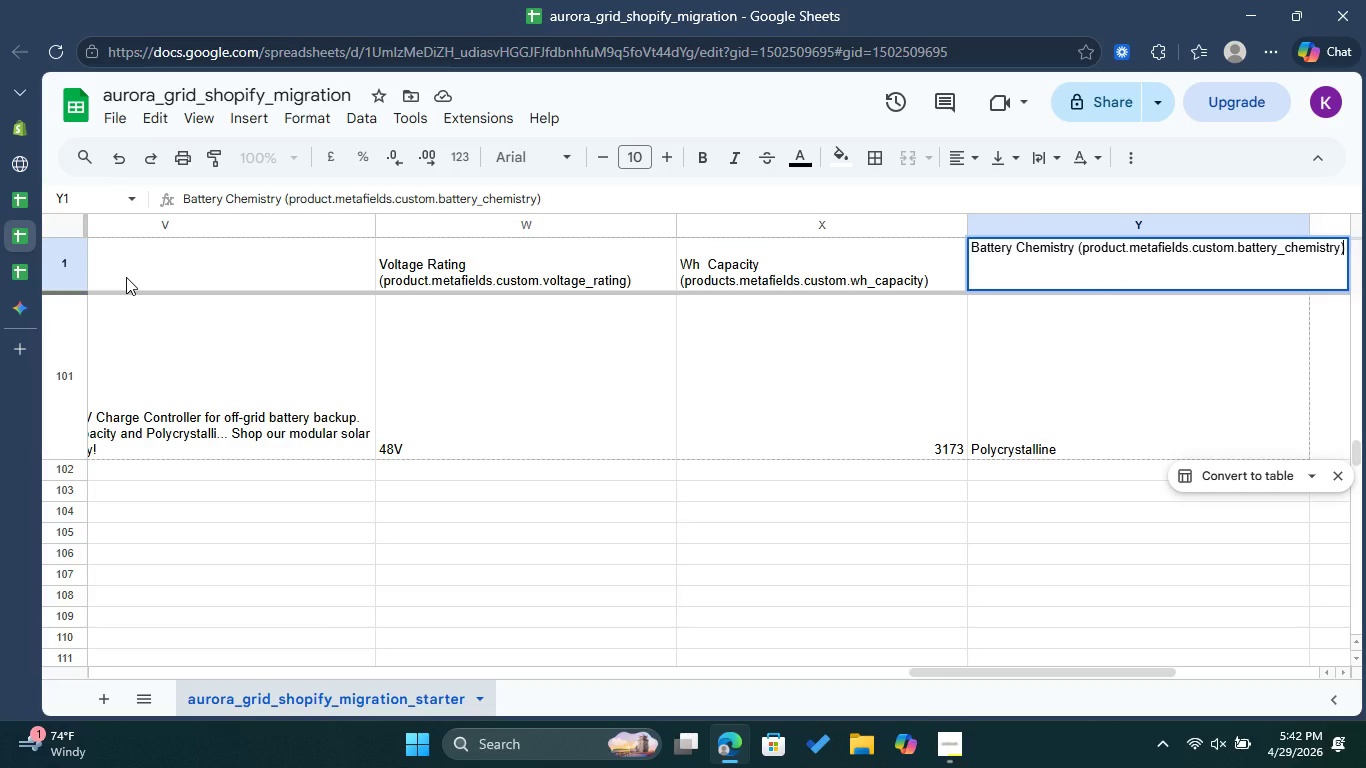 
left_click([6, 267])
 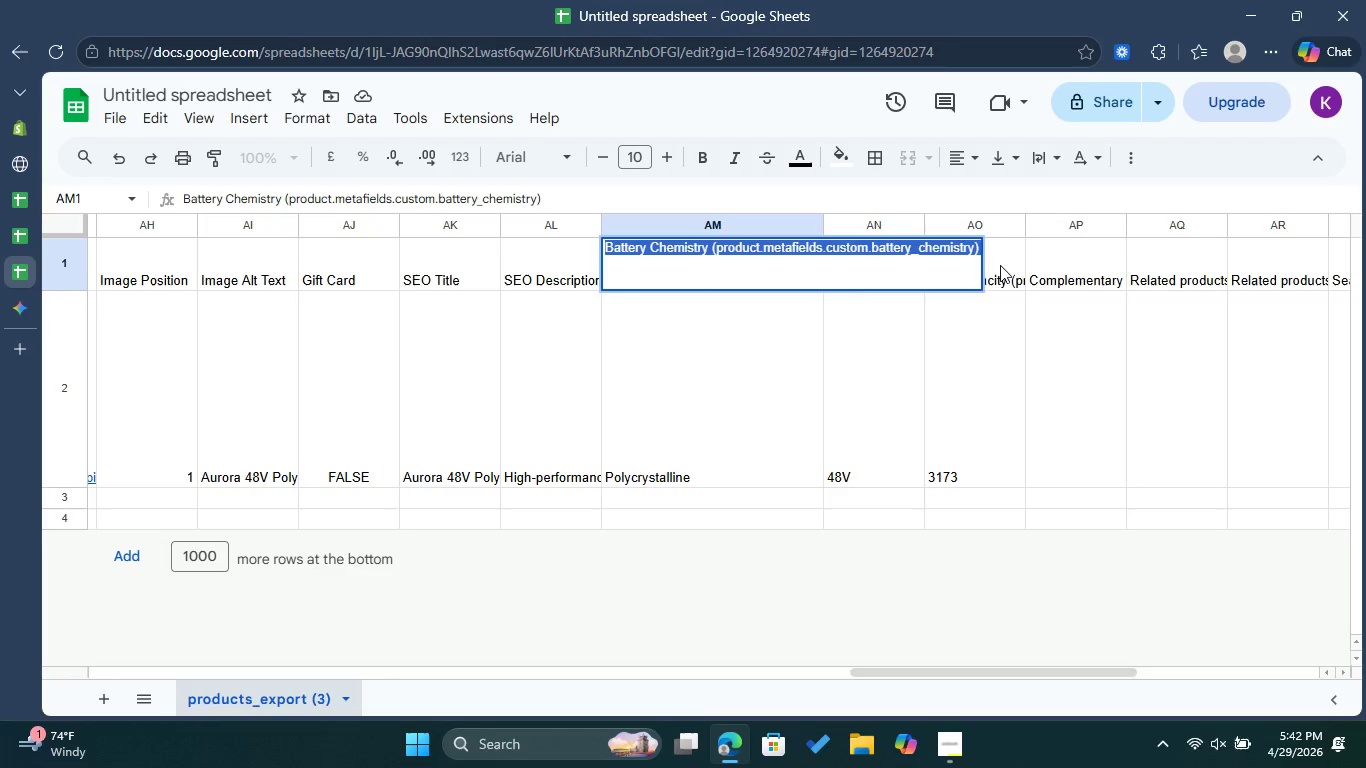 
left_click([998, 265])
 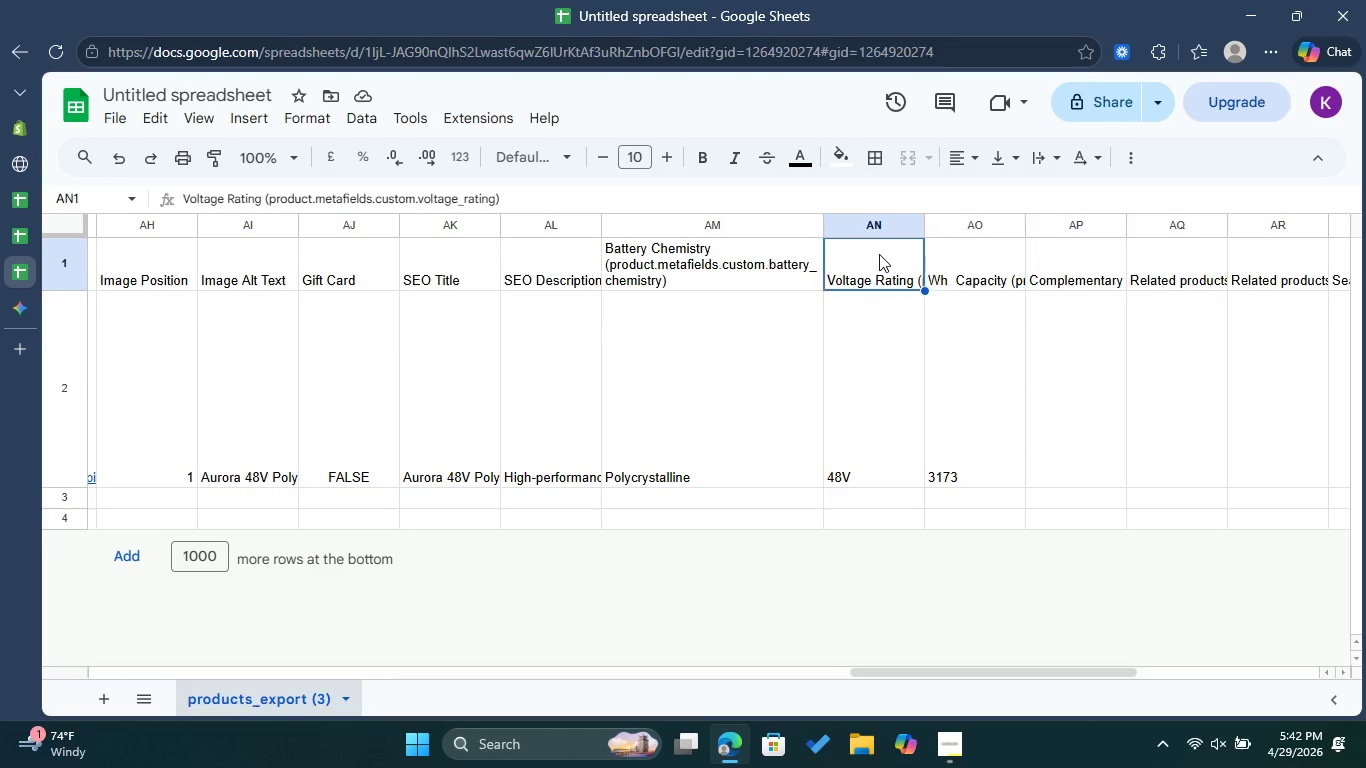 
double_click([879, 254])
 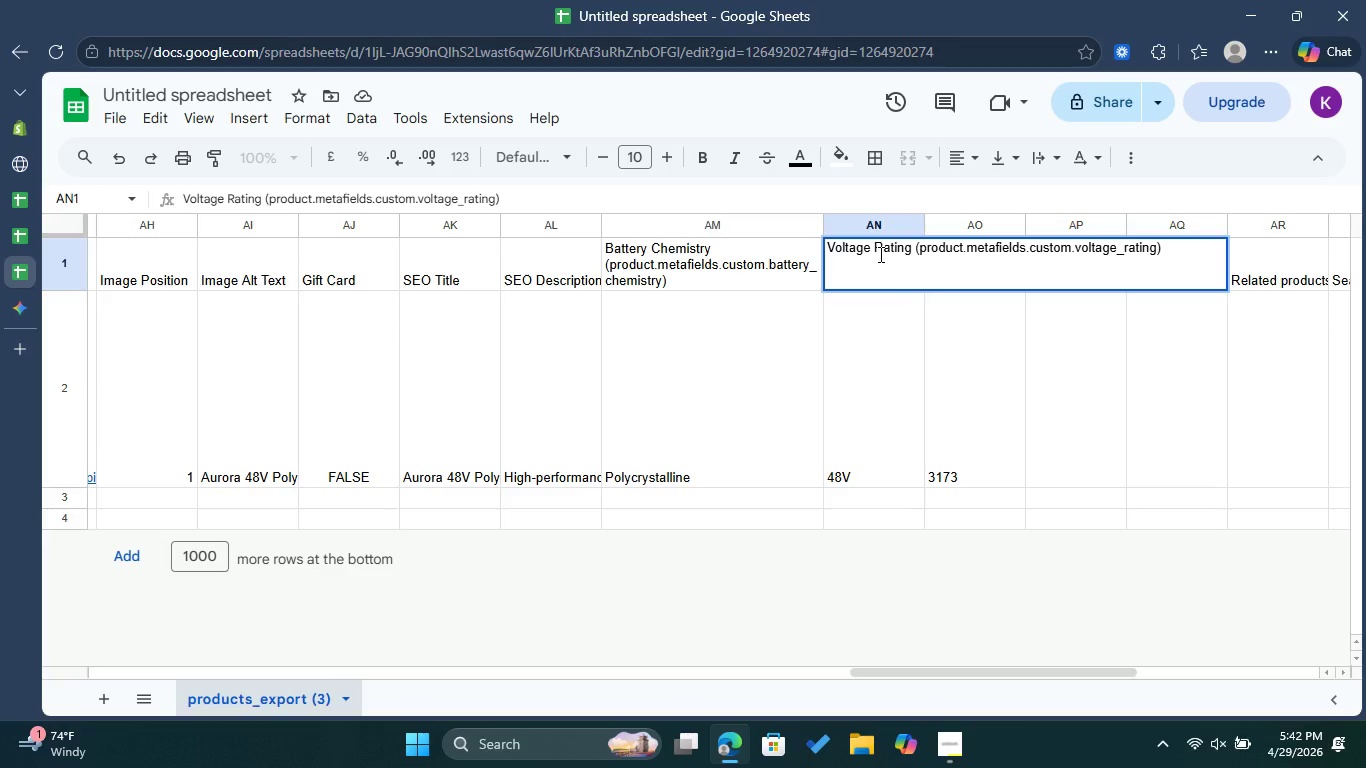 
key(Control+A)
 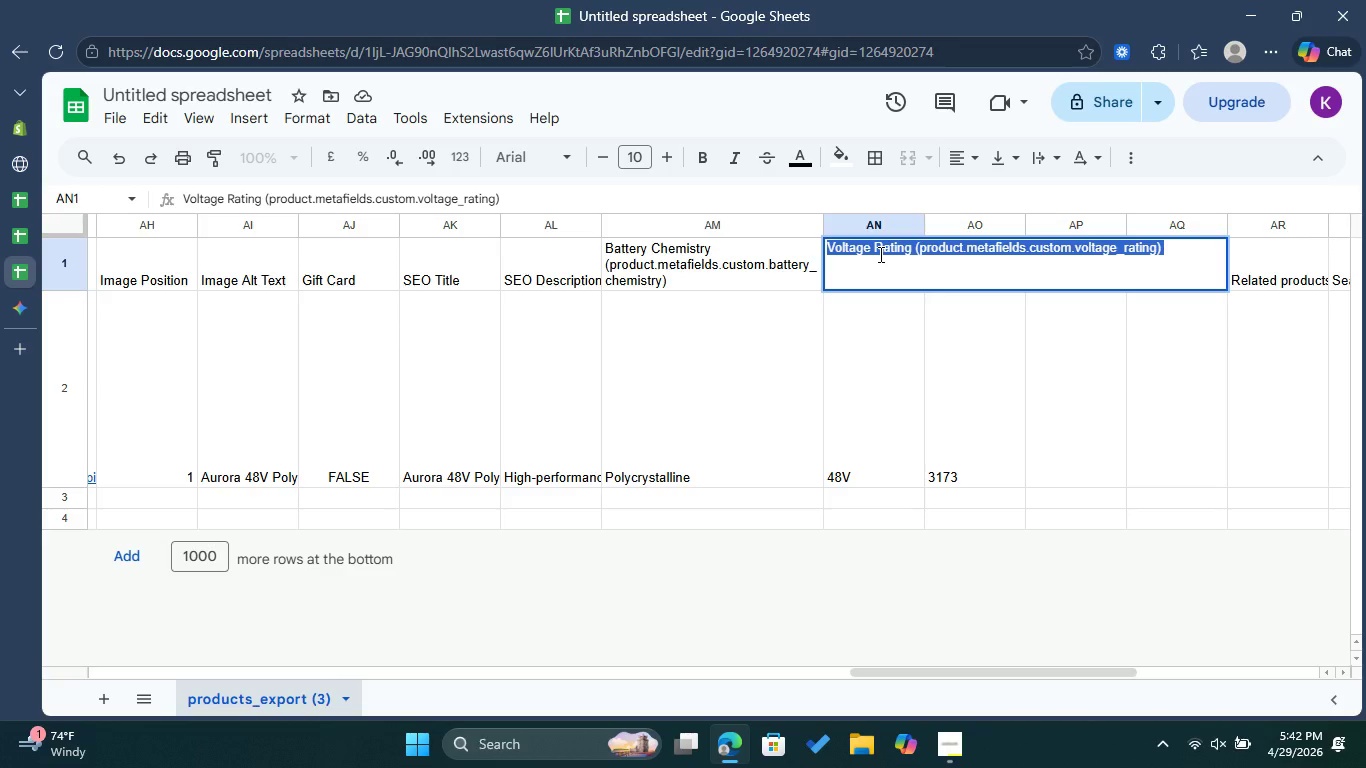 
key(Control+C)
 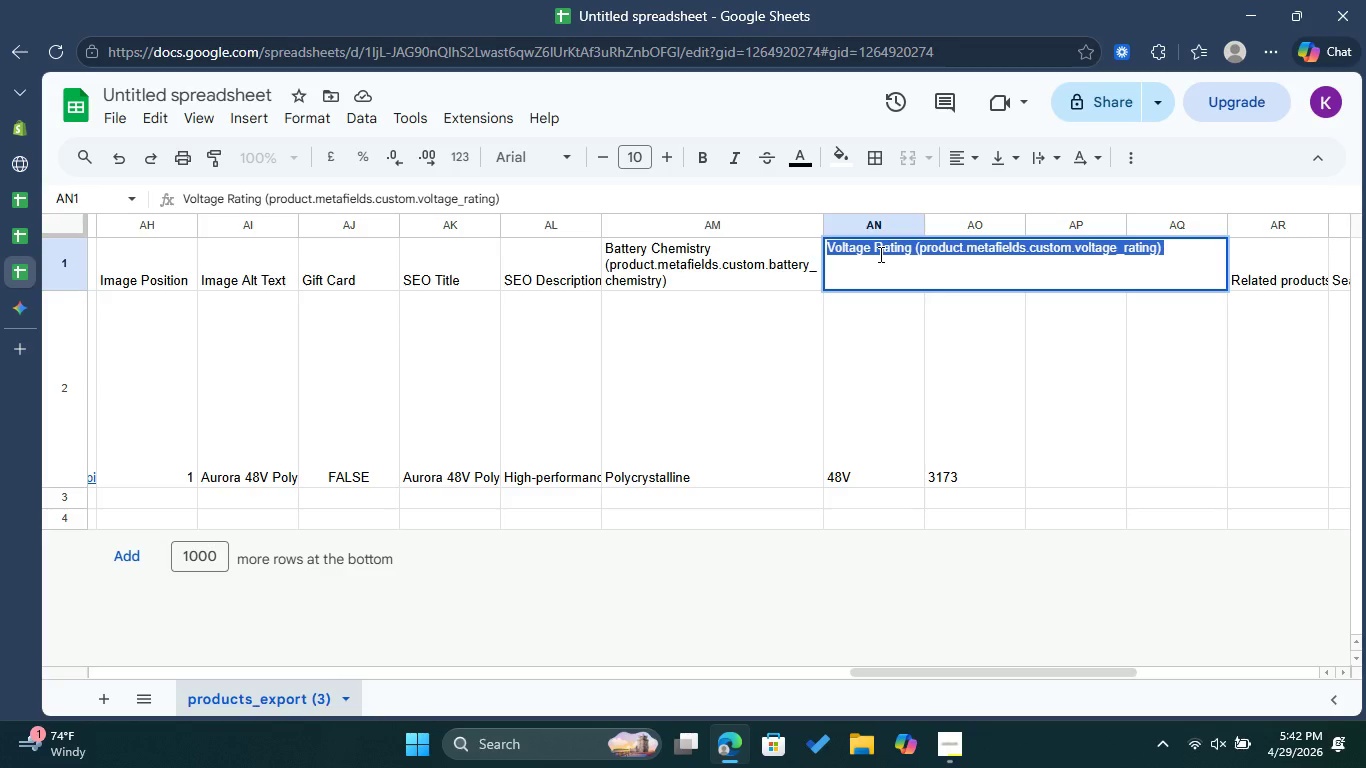 
key(Control+C)
 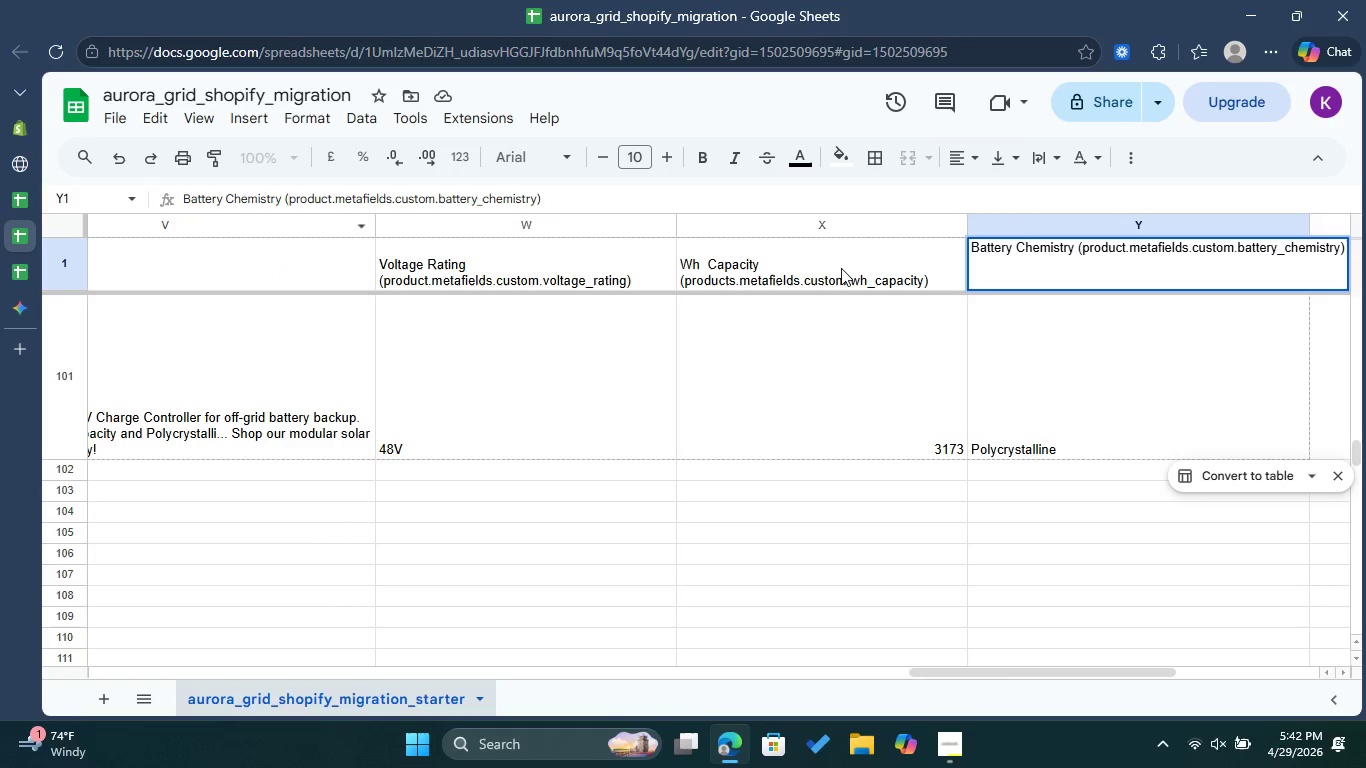 
double_click([489, 256])
 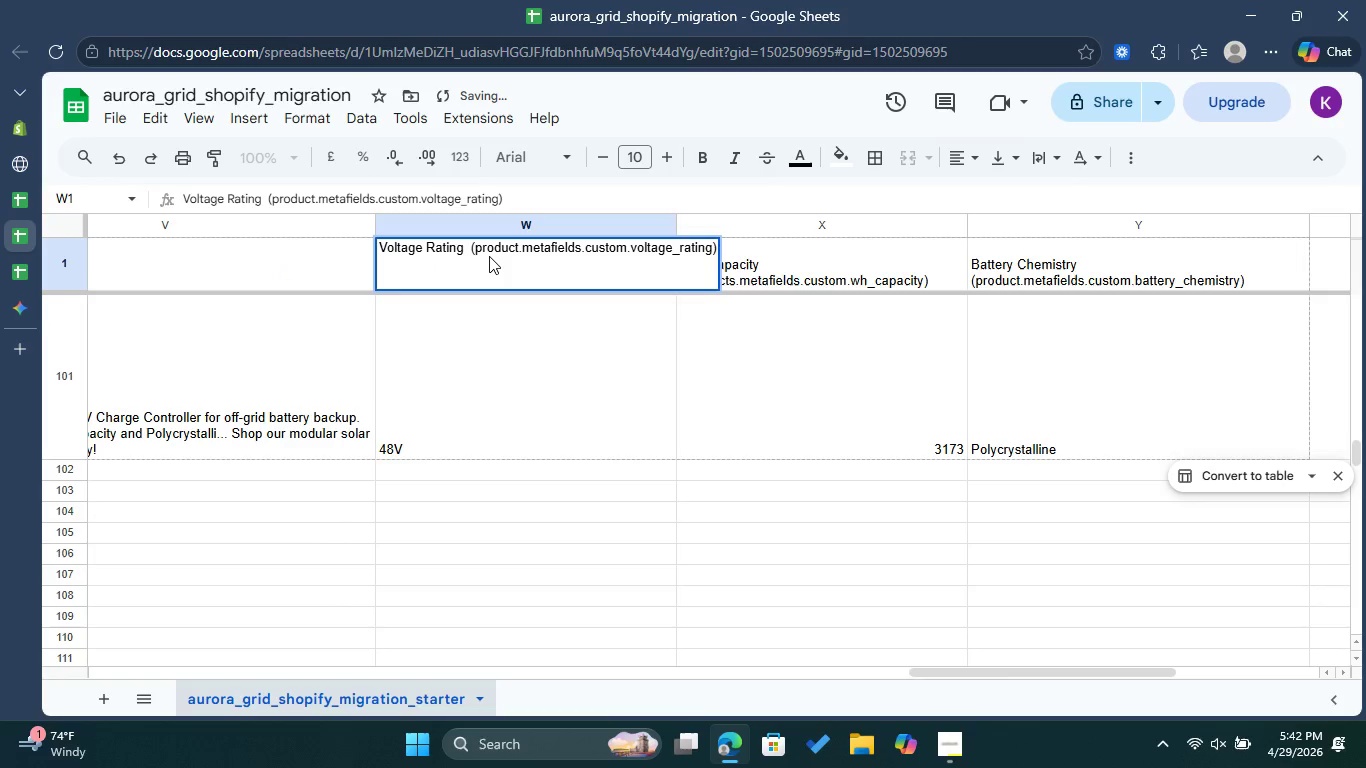 
key(Control+A)
 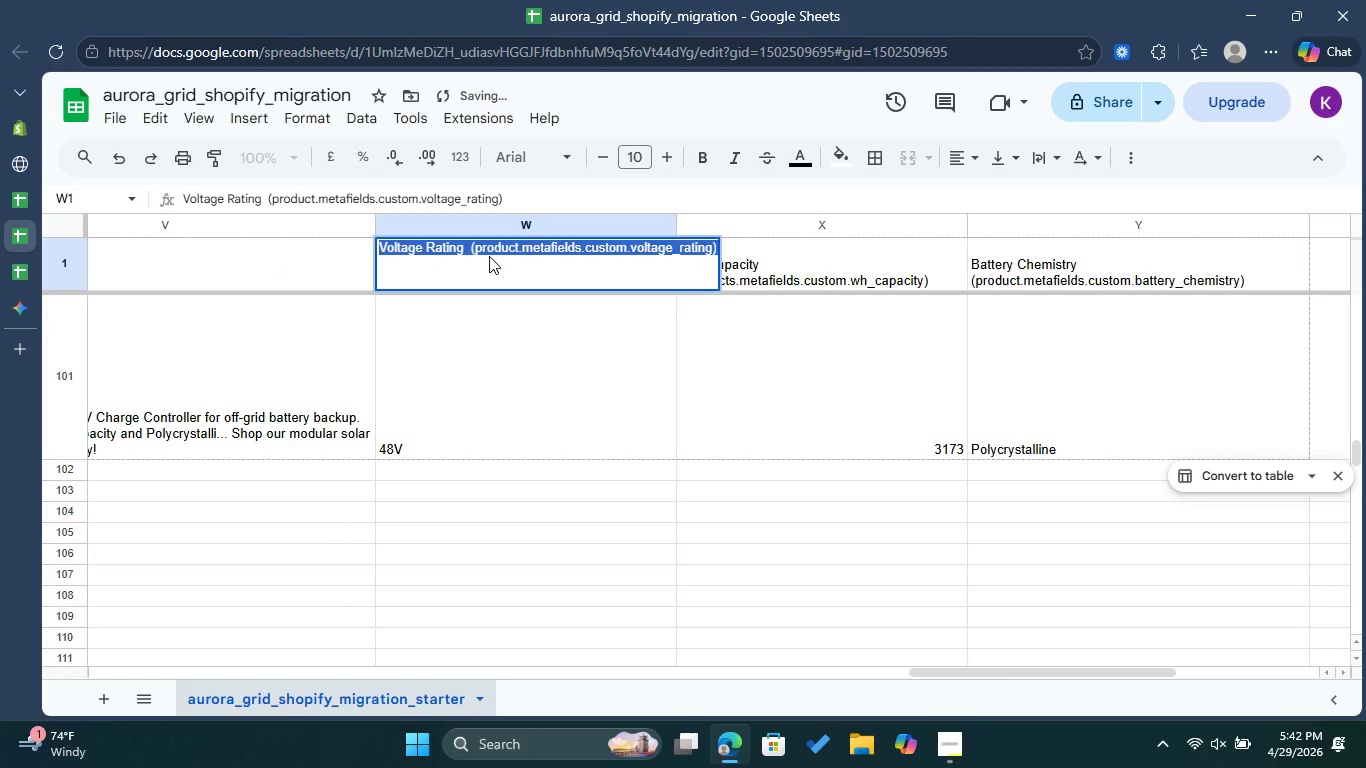 
key(Control+V)
 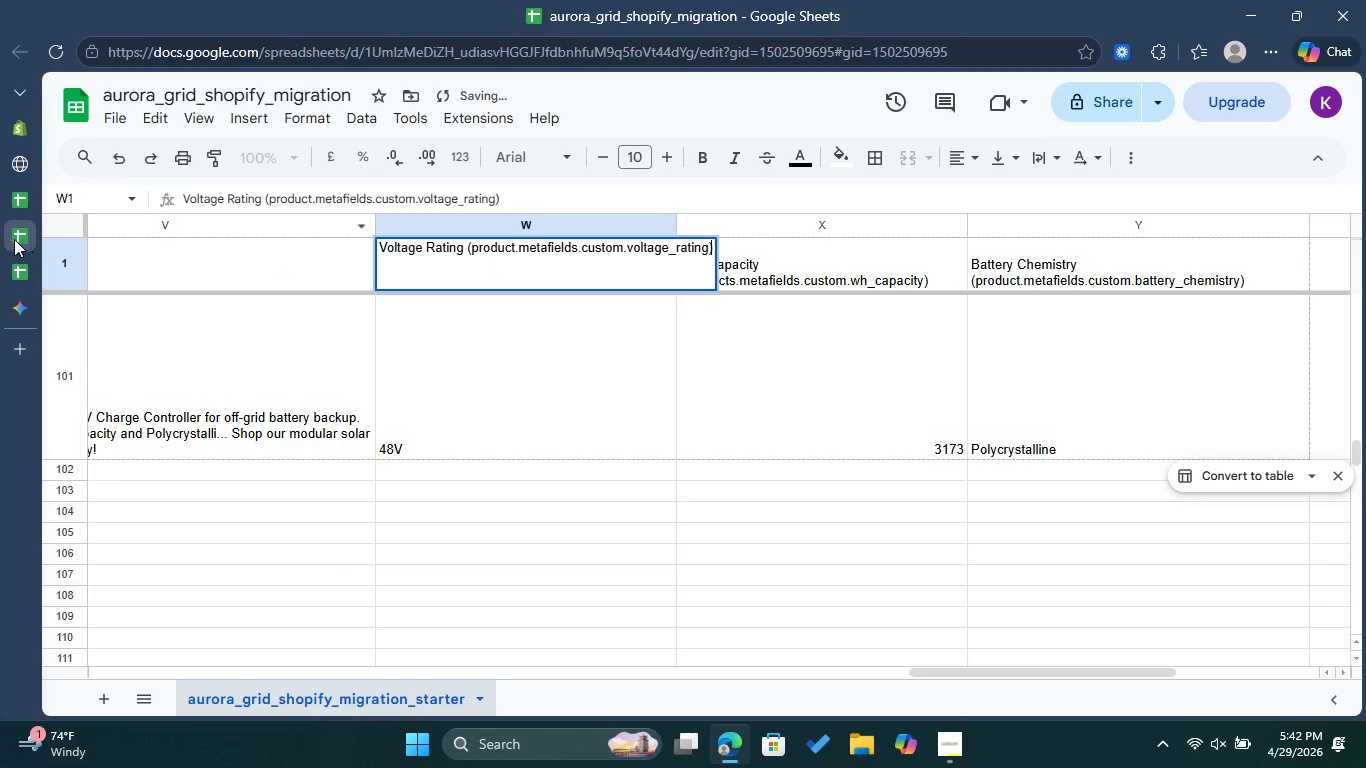 
left_click([19, 269])
 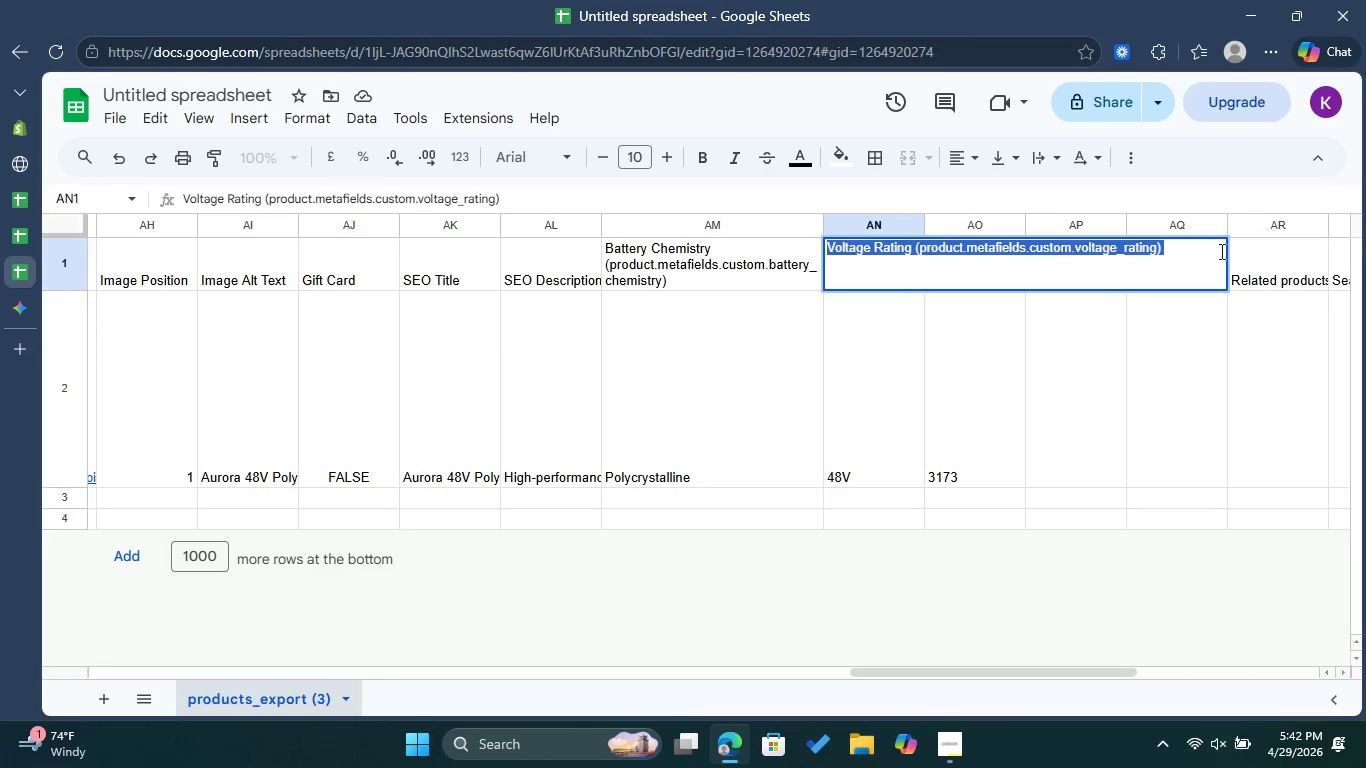 
left_click([1280, 255])
 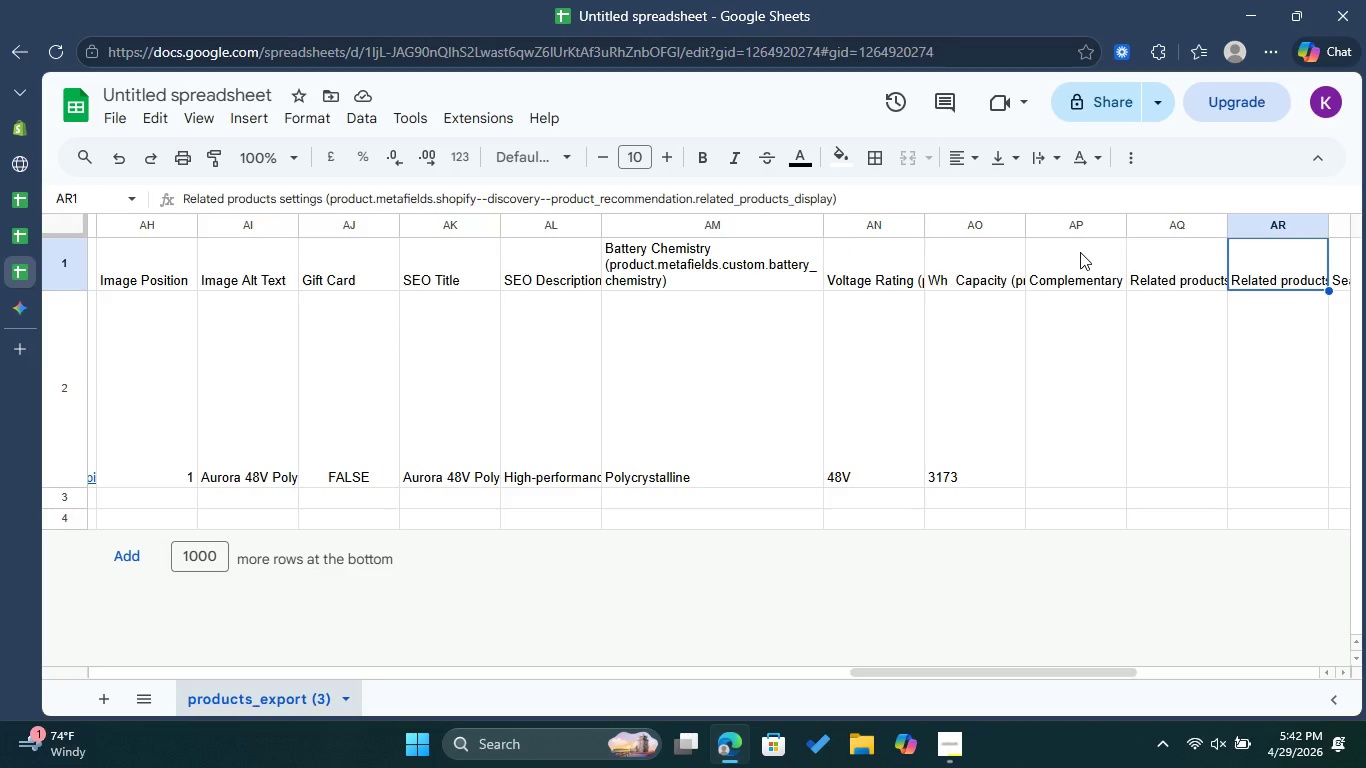 
double_click([1080, 252])
 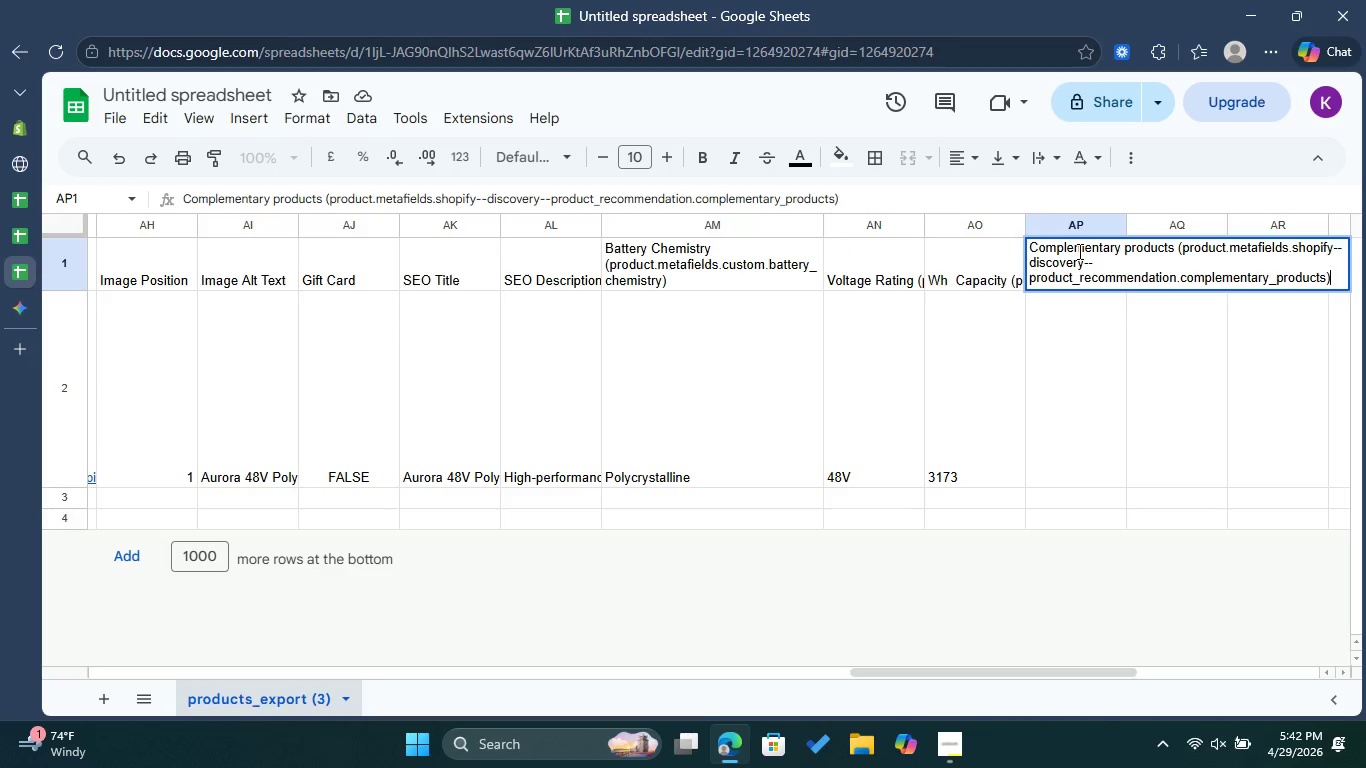 
left_click([1082, 340])
 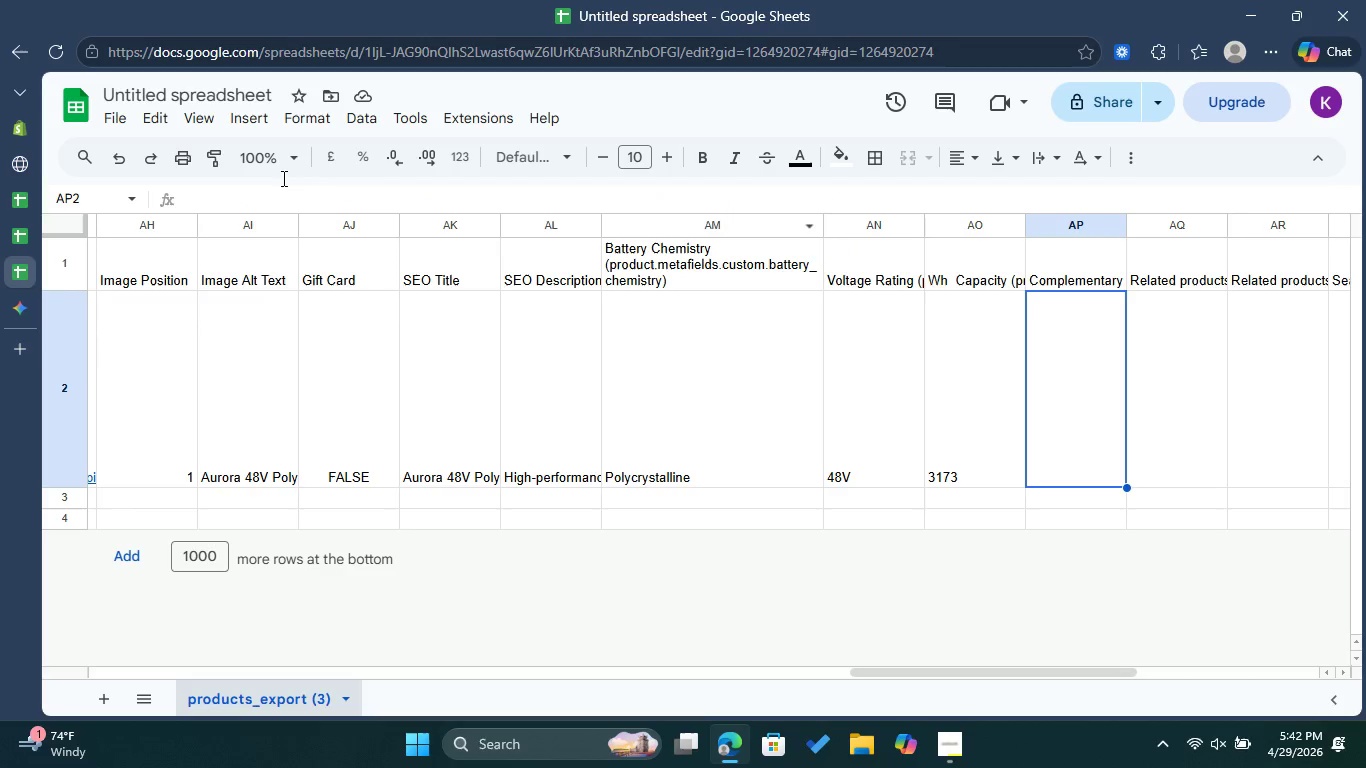 
left_click([15, 238])
 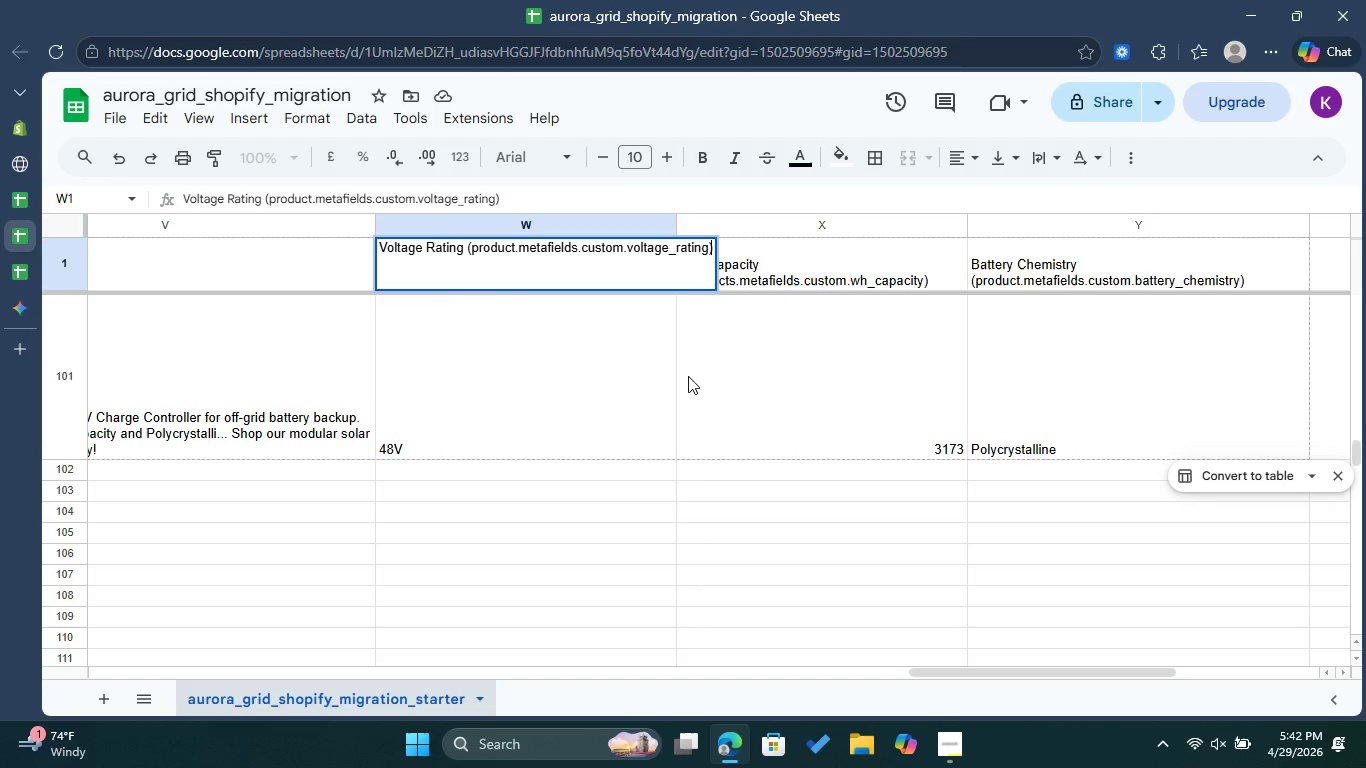 
left_click([20, 266])
 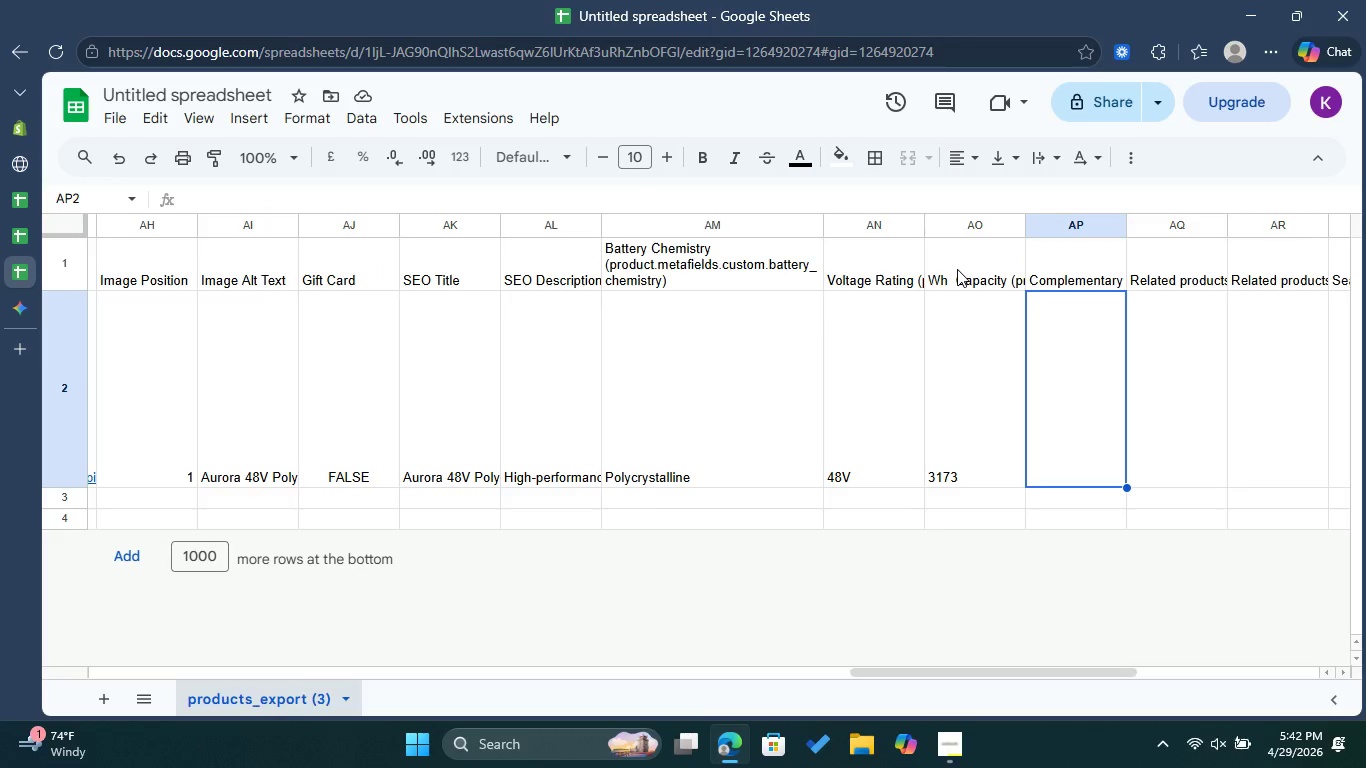 
double_click([957, 269])
 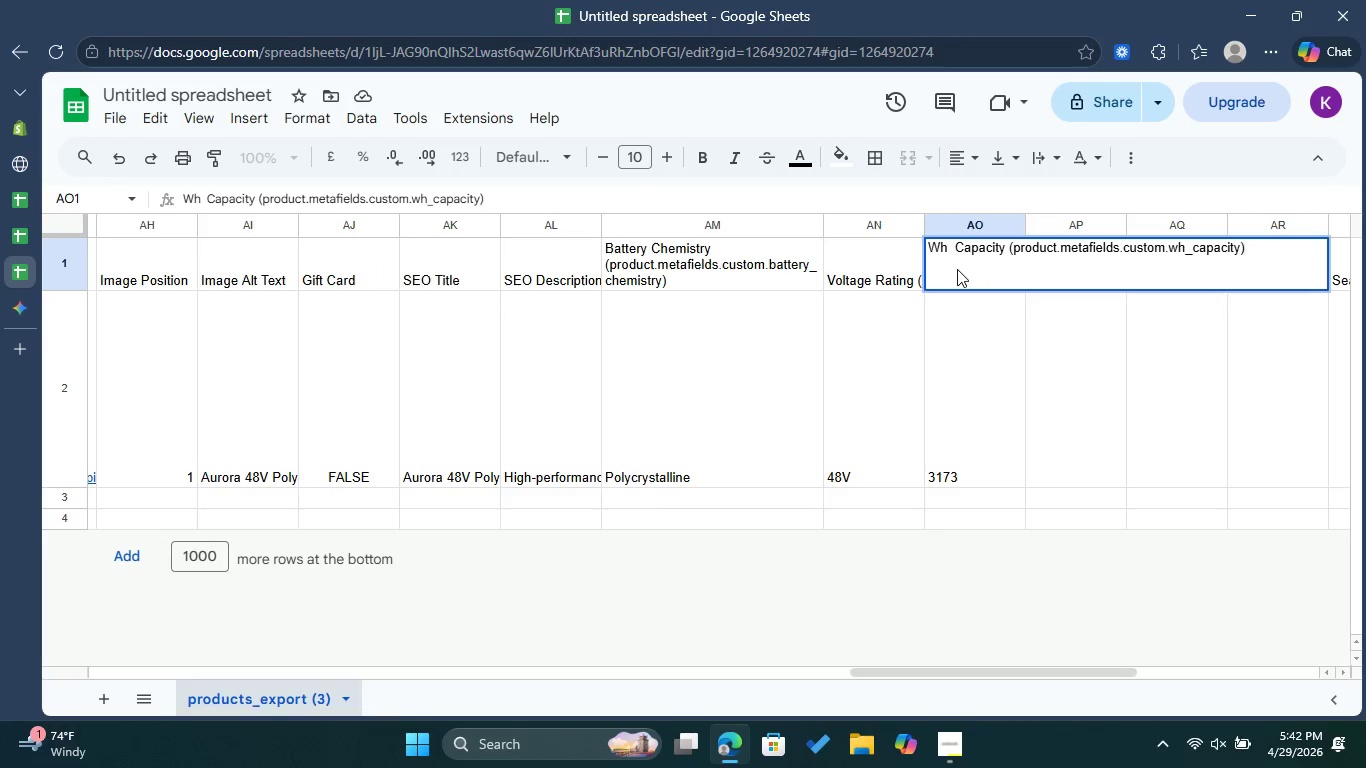 
key(Control+A)
 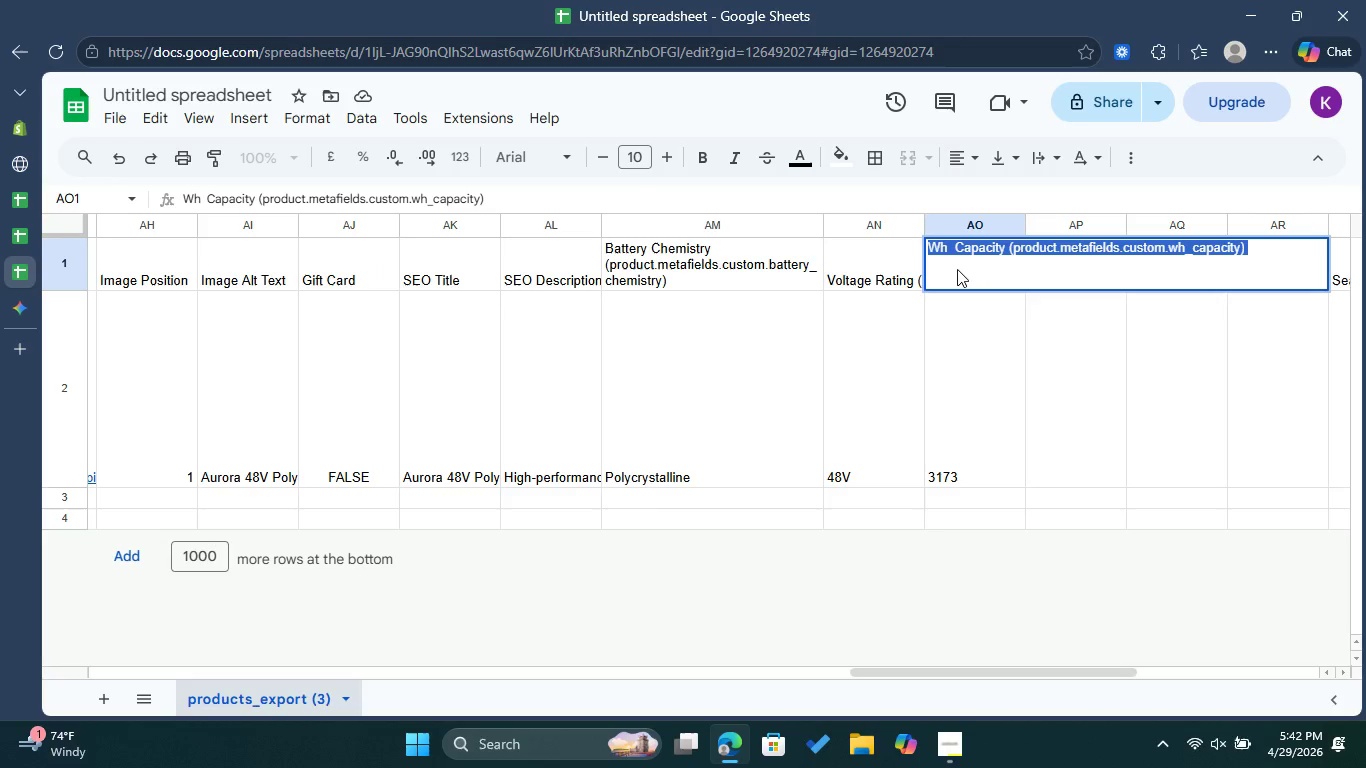 
key(Control+C)
 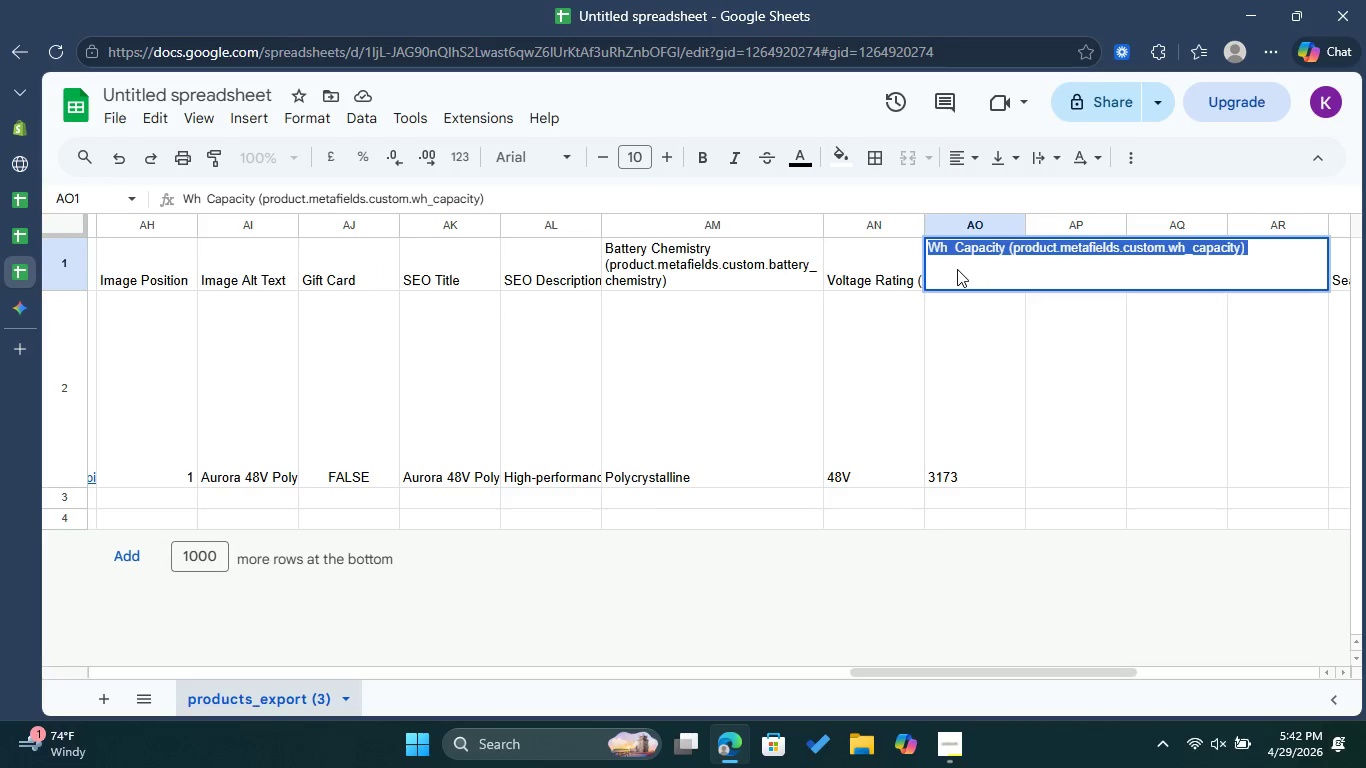 
key(Control+C)
 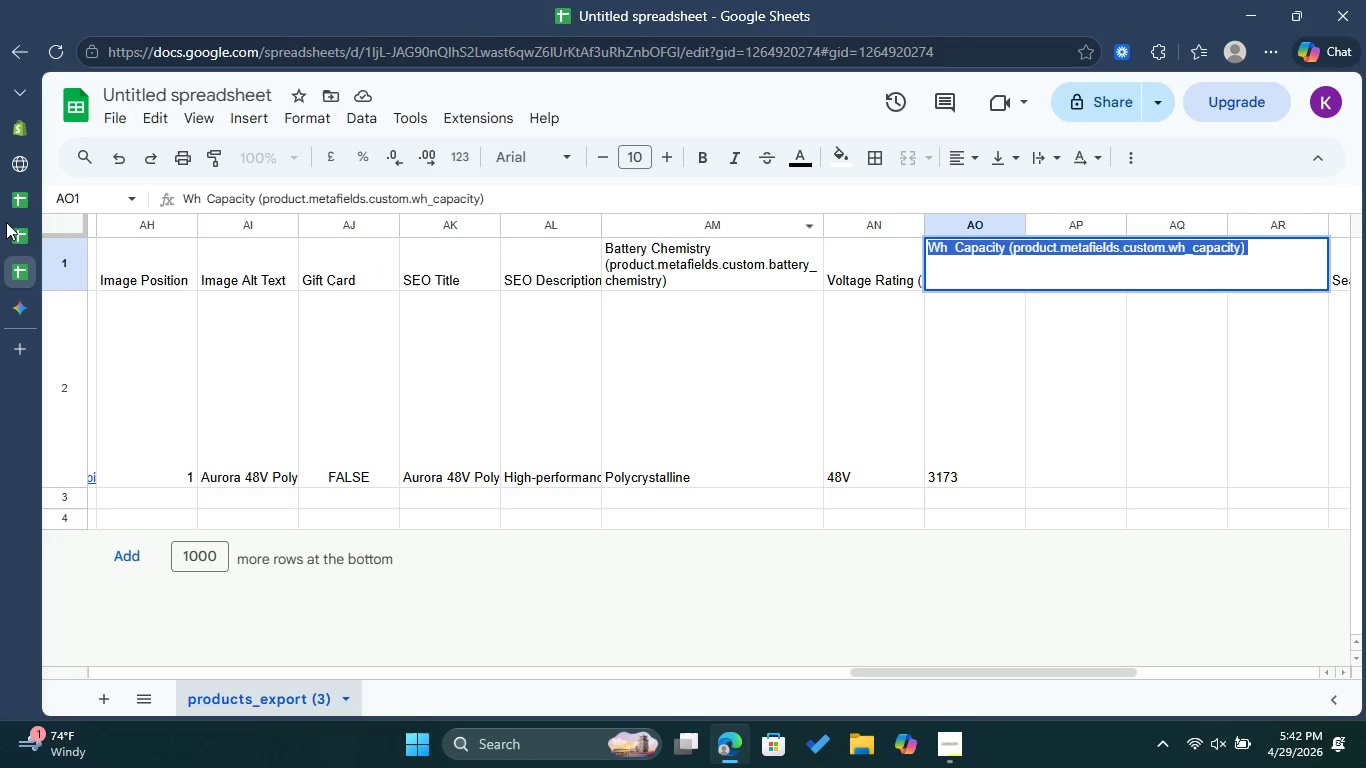 
left_click([21, 230])
 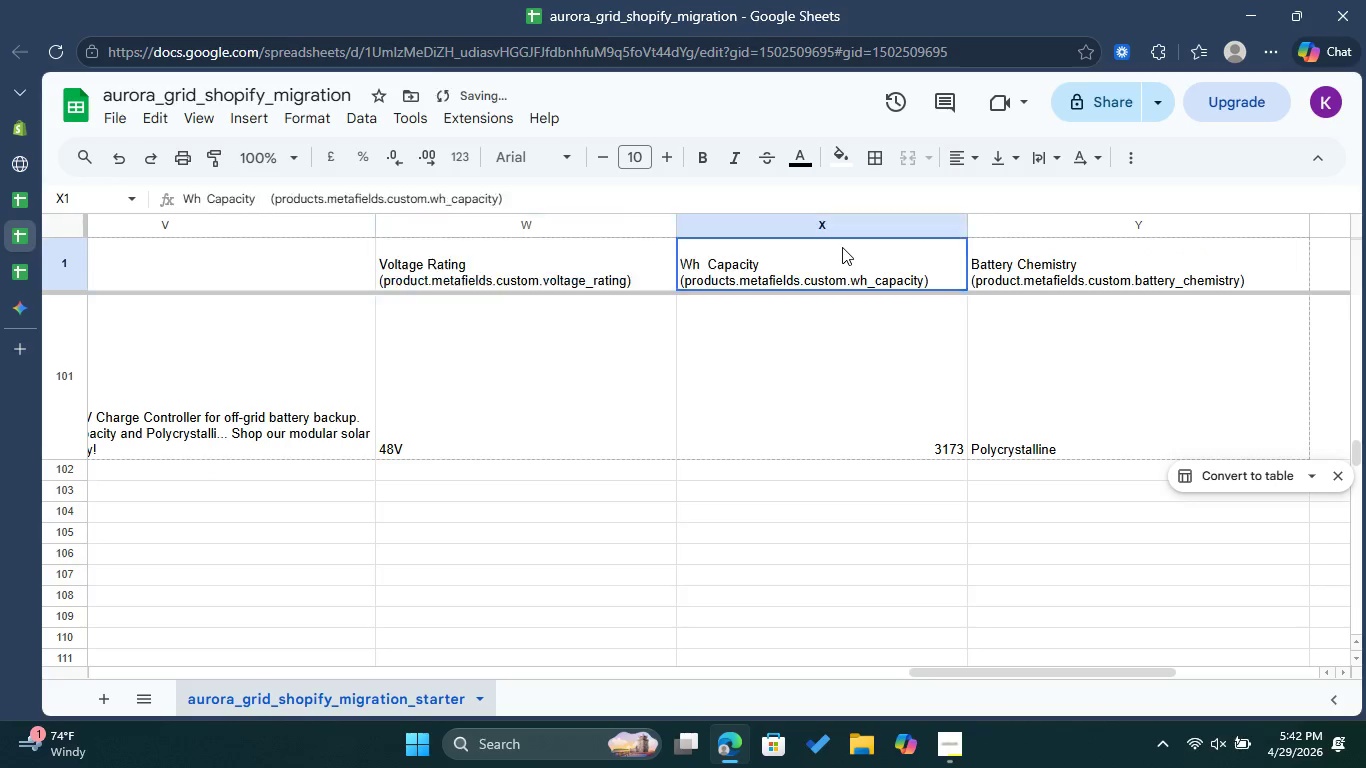 
double_click([842, 247])
 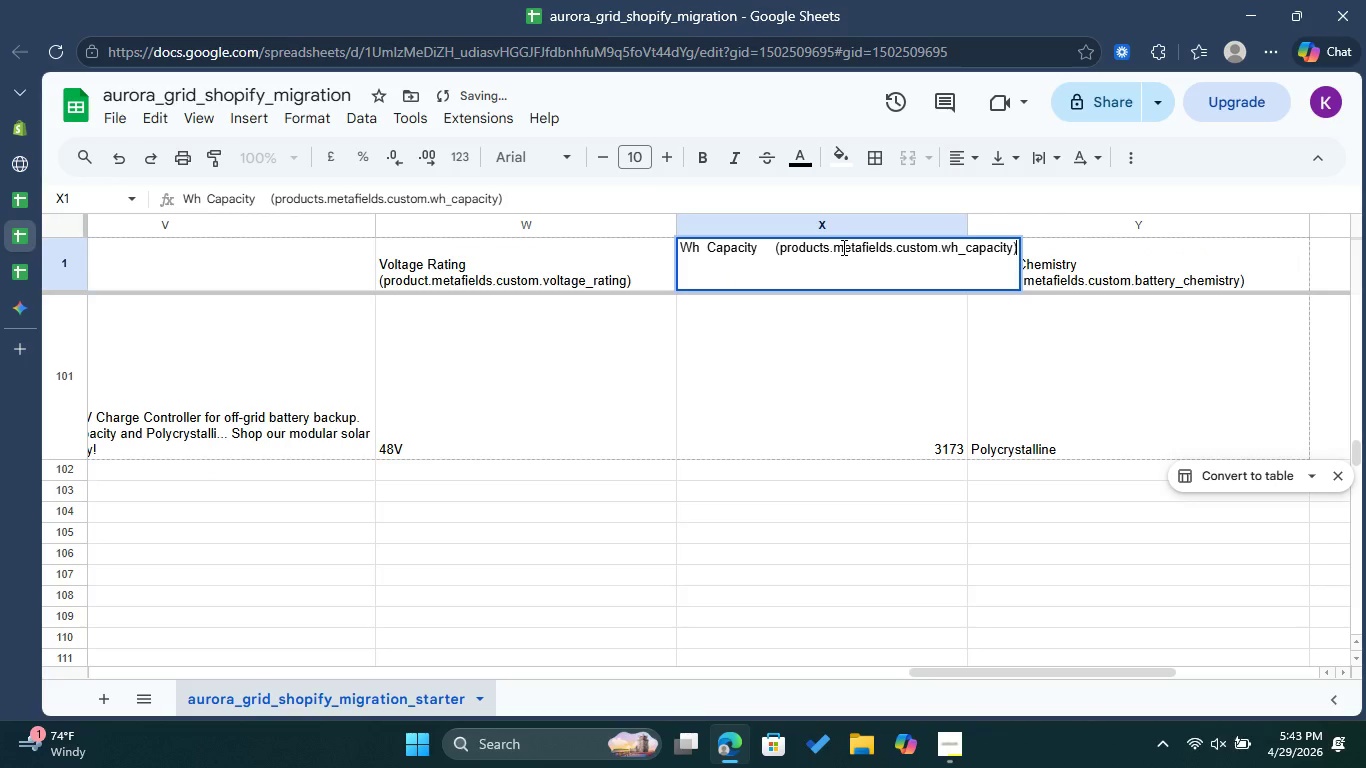 
key(Control+A)
 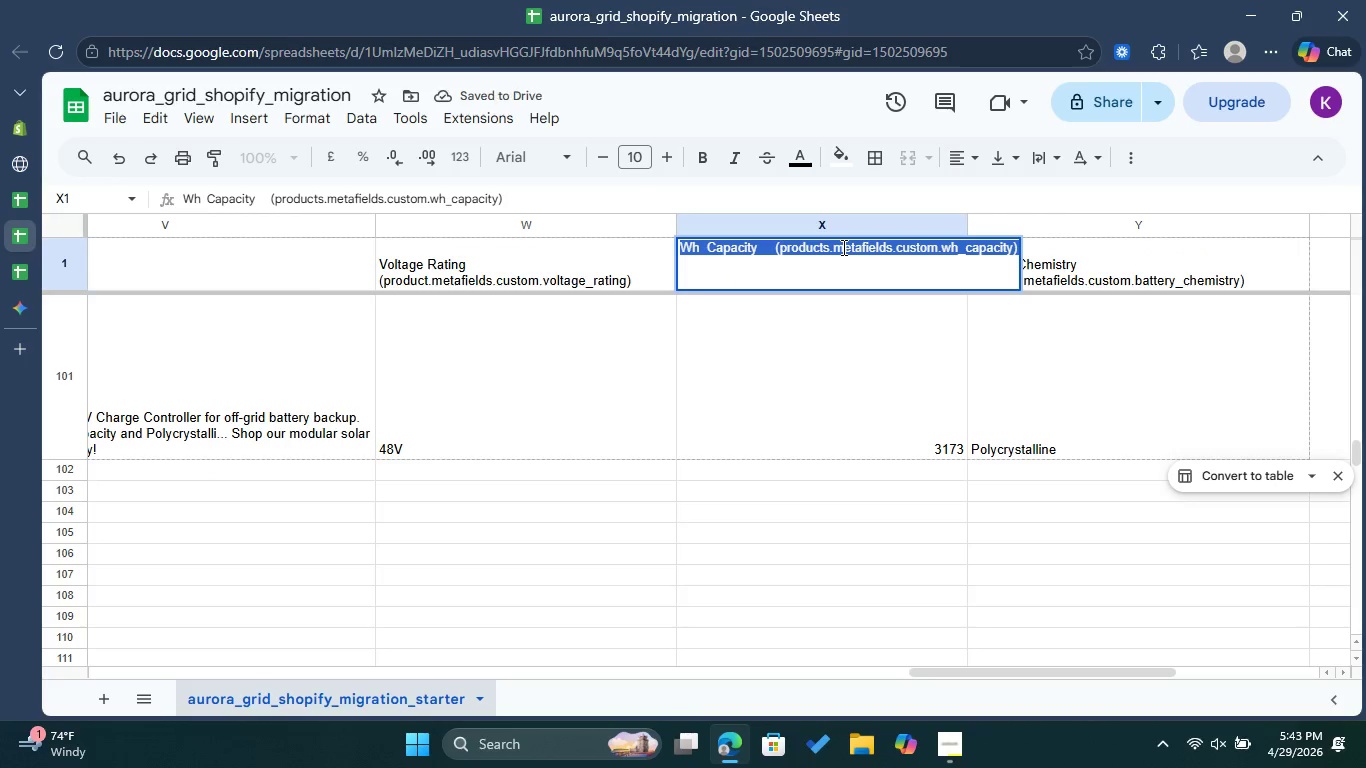 
key(Control+V)
 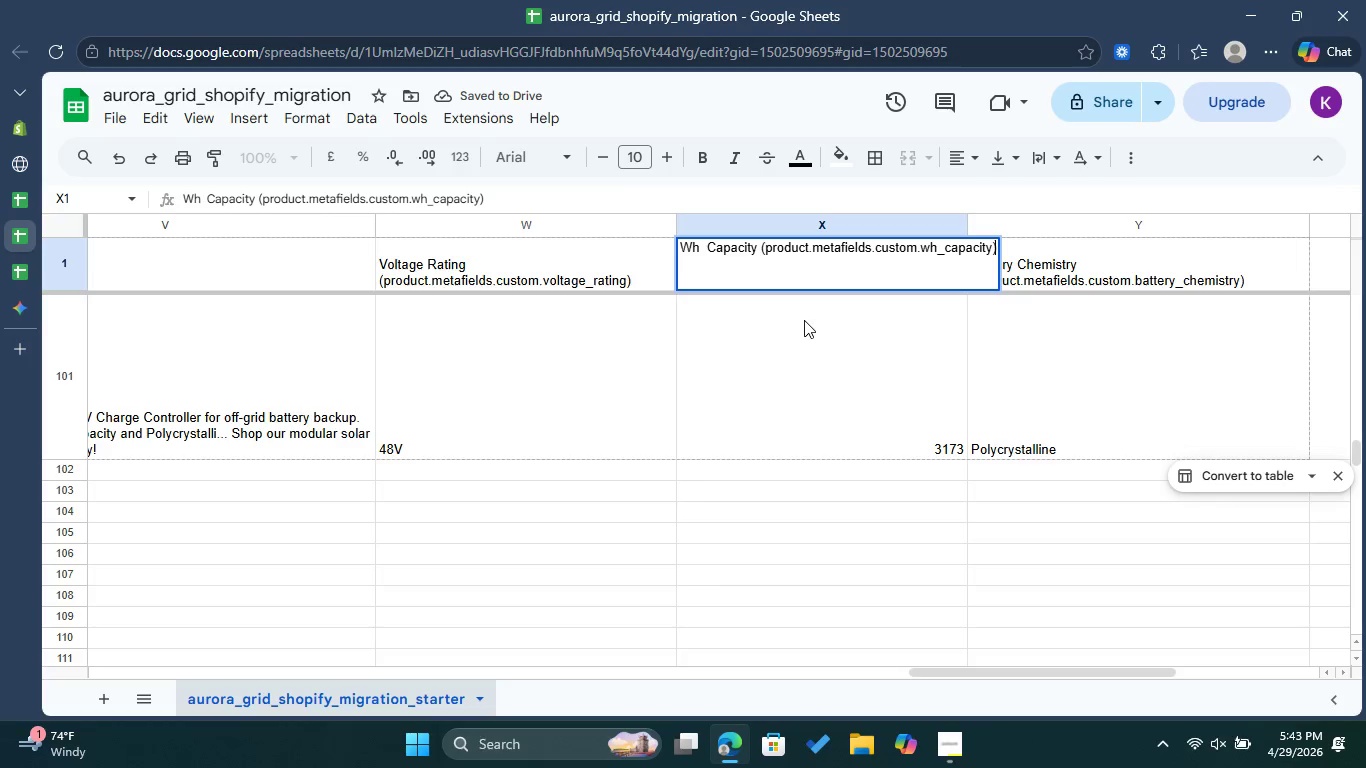 
left_click([785, 341])
 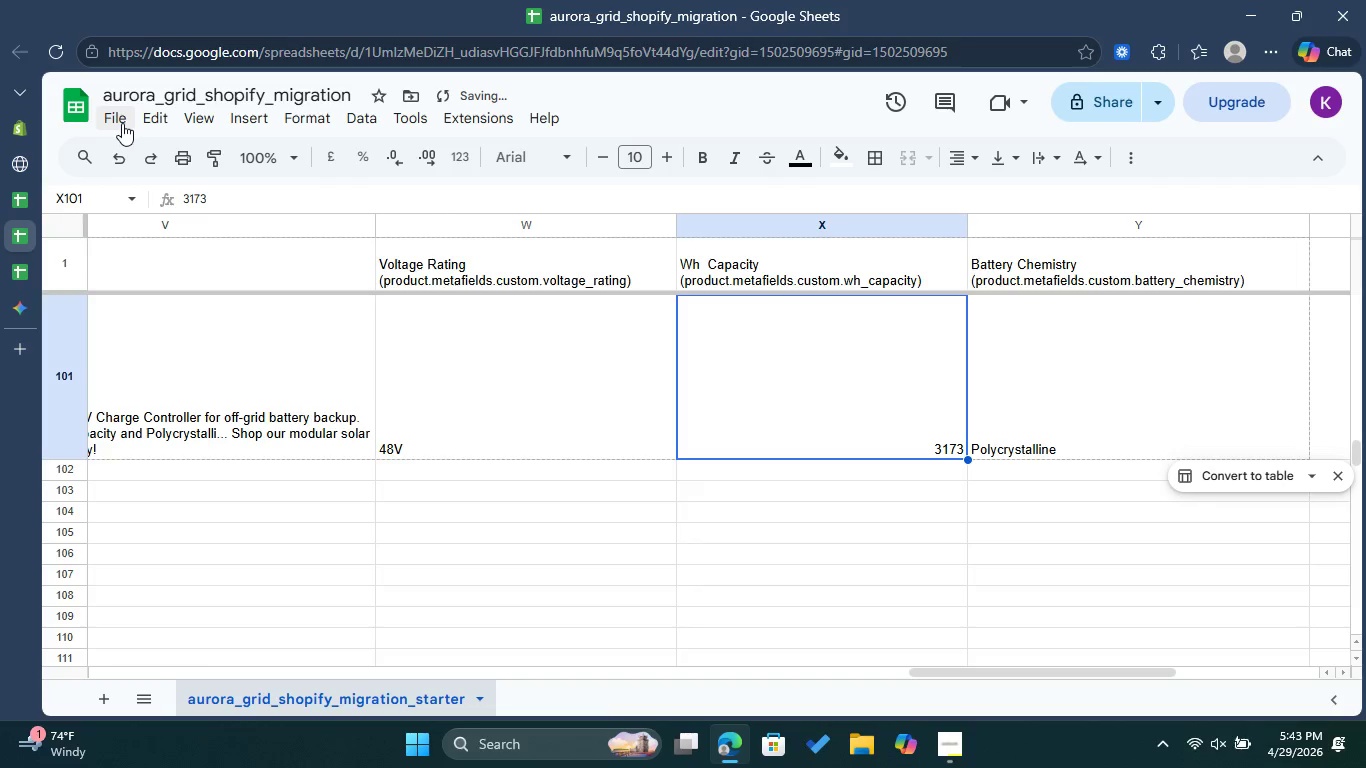 
left_click([122, 123])
 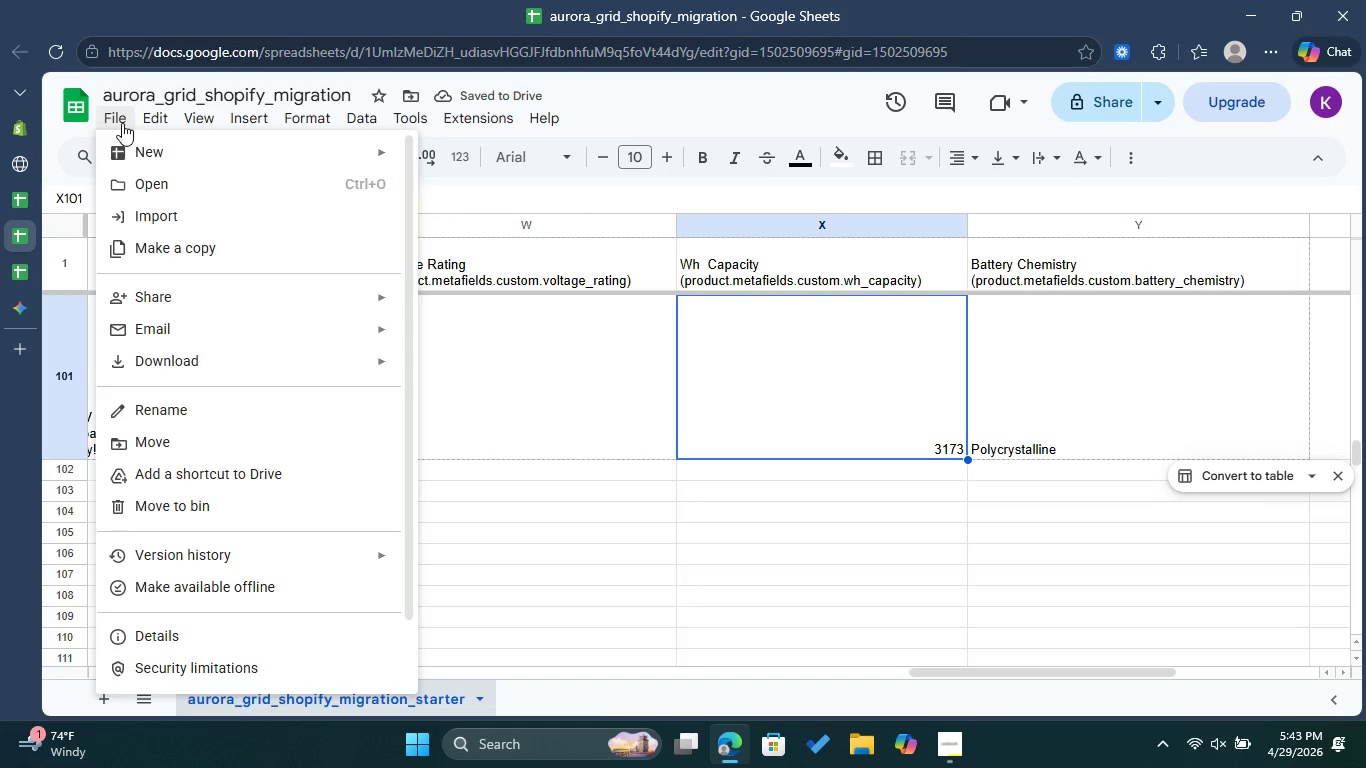 
double_click([122, 123])
 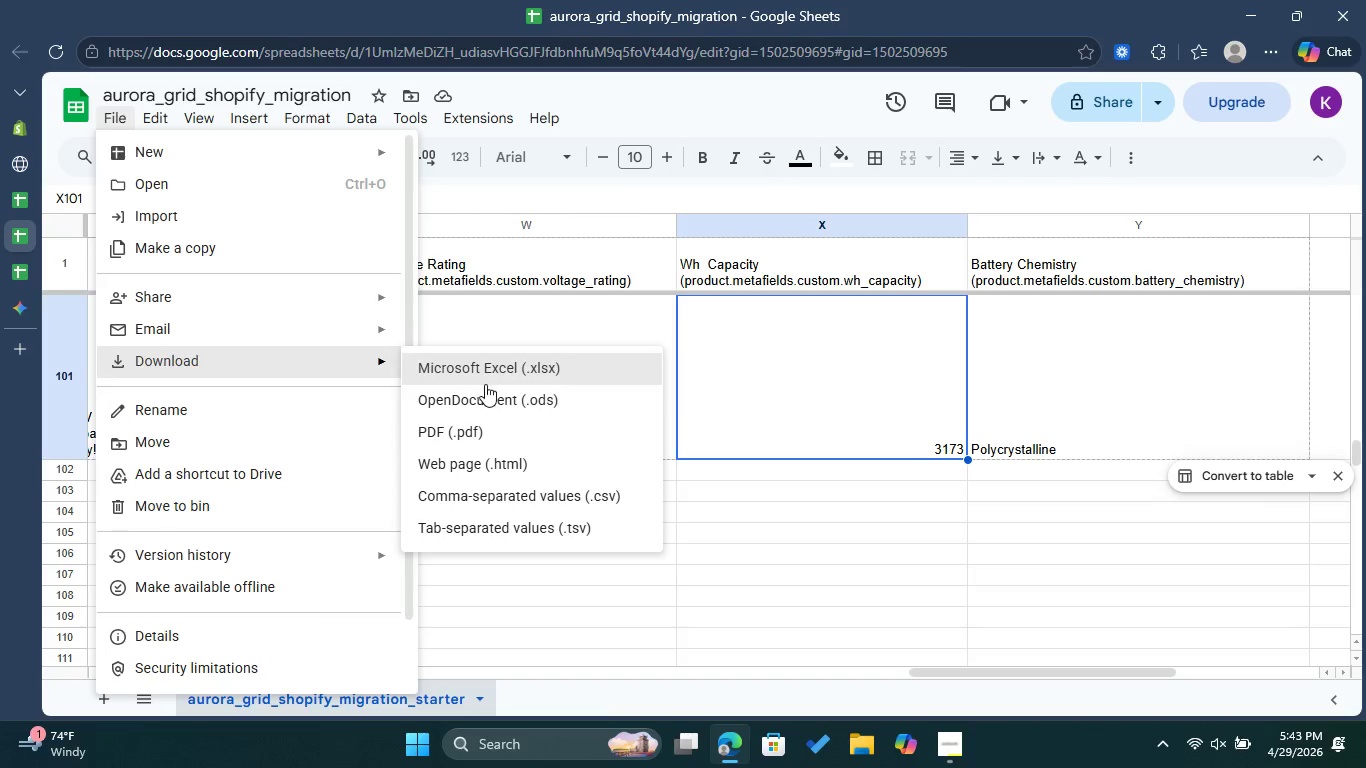 
left_click([502, 499])
 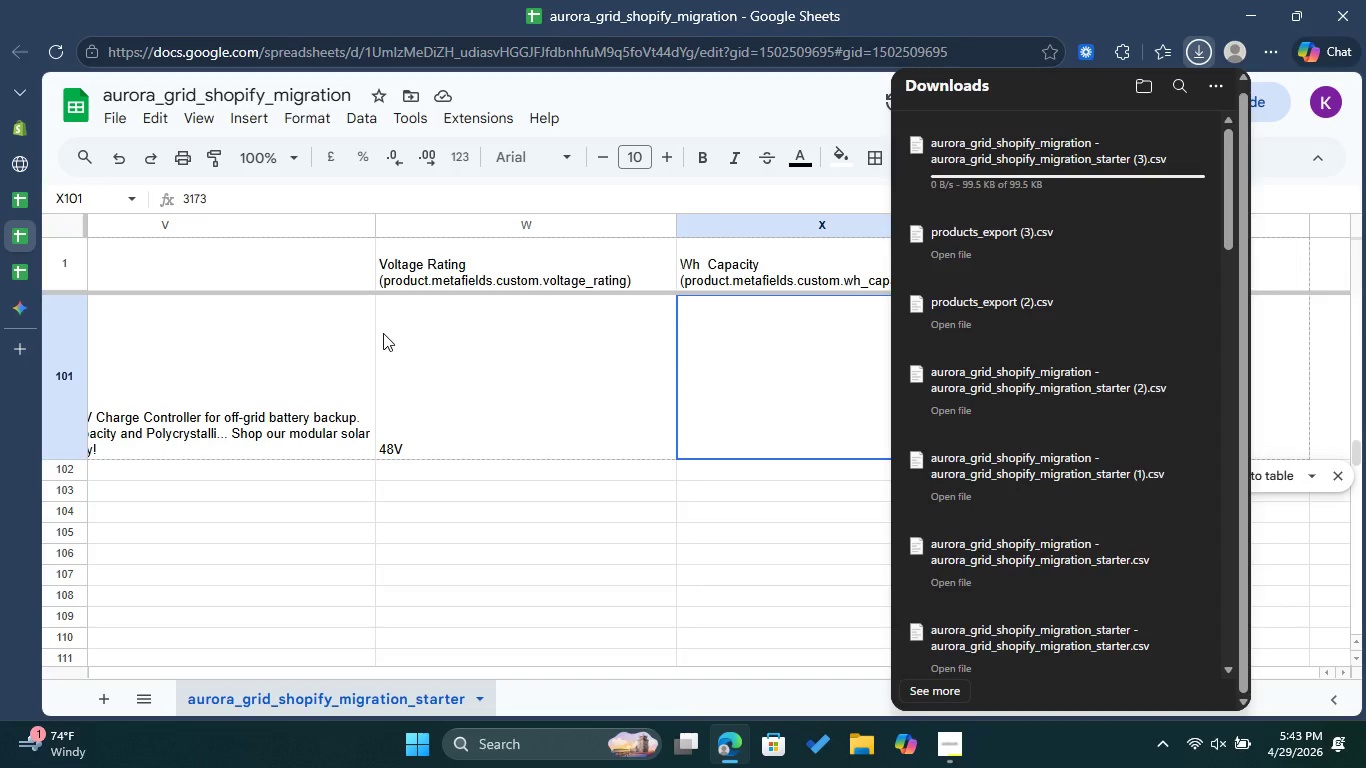 
left_click([9, 123])
 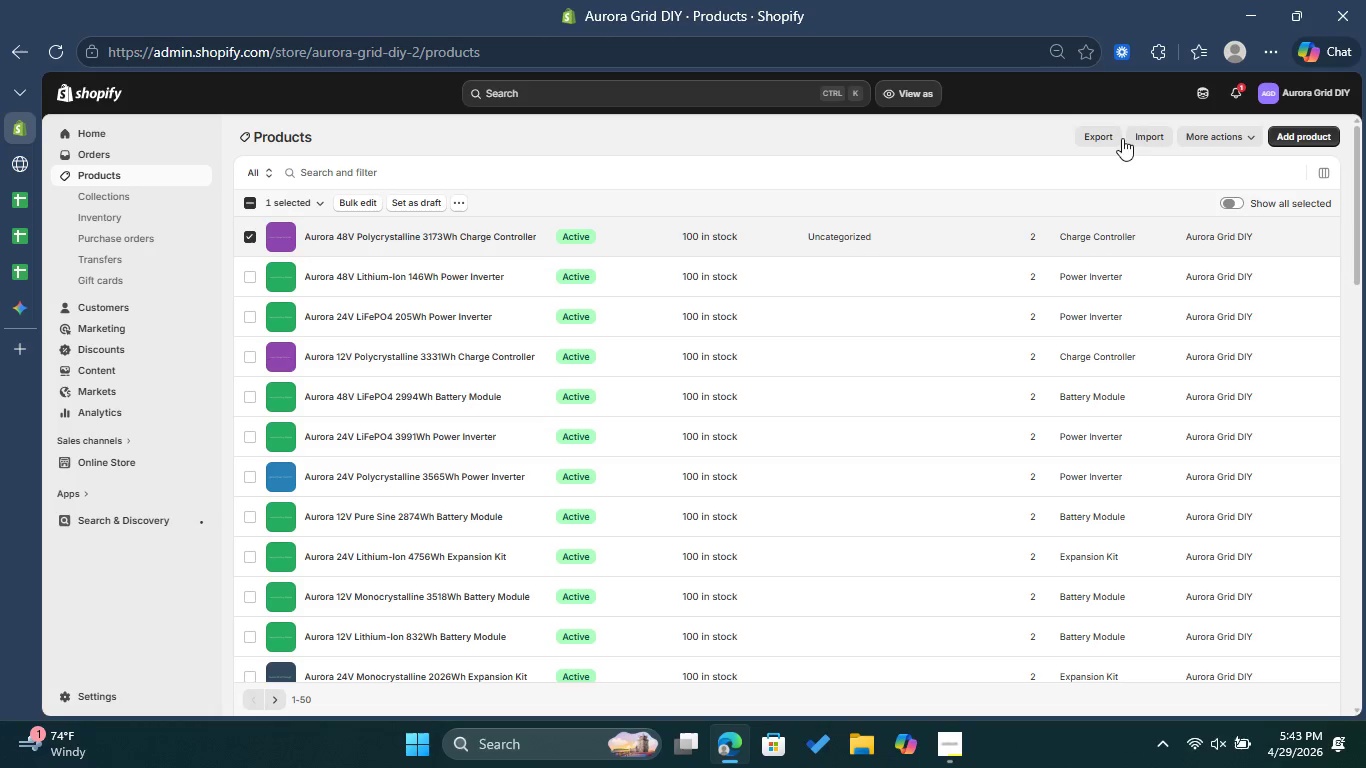 
left_click([1145, 134])
 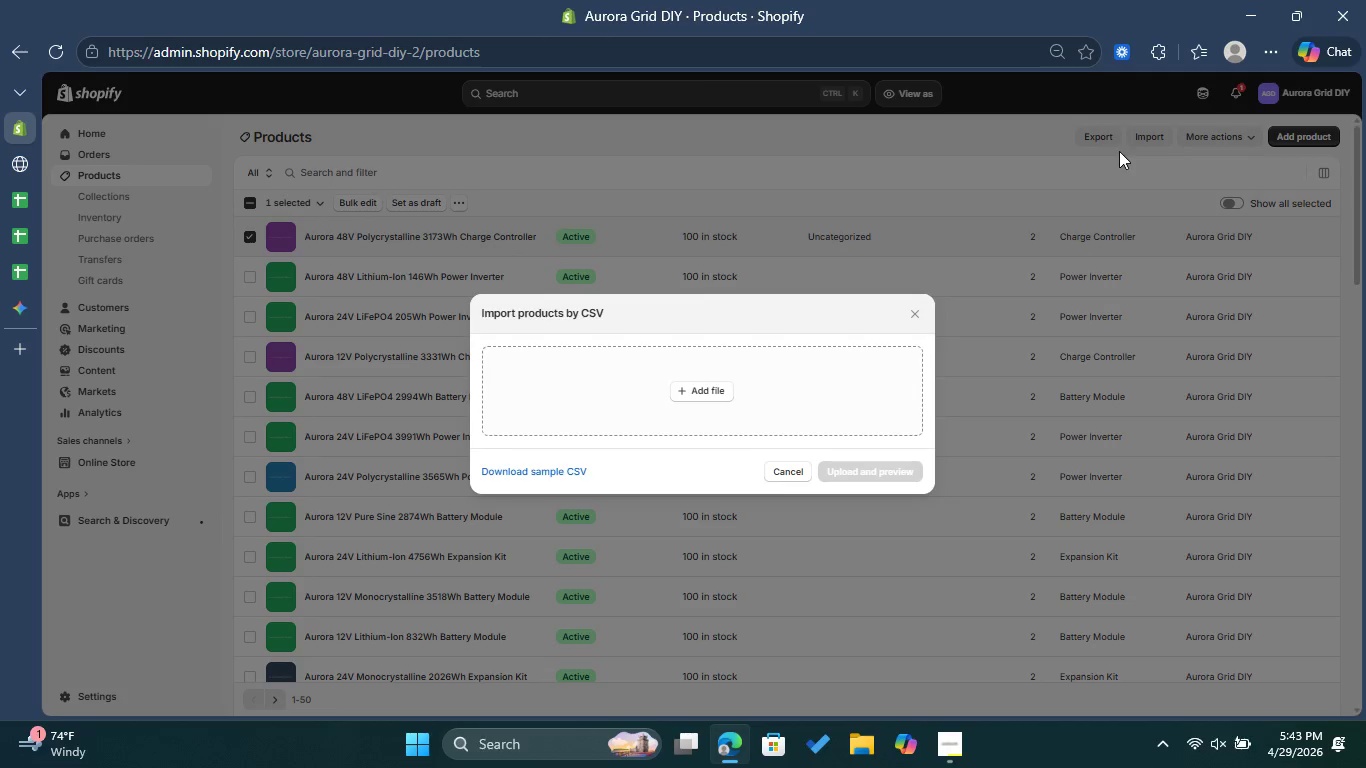 
left_click([711, 389])
 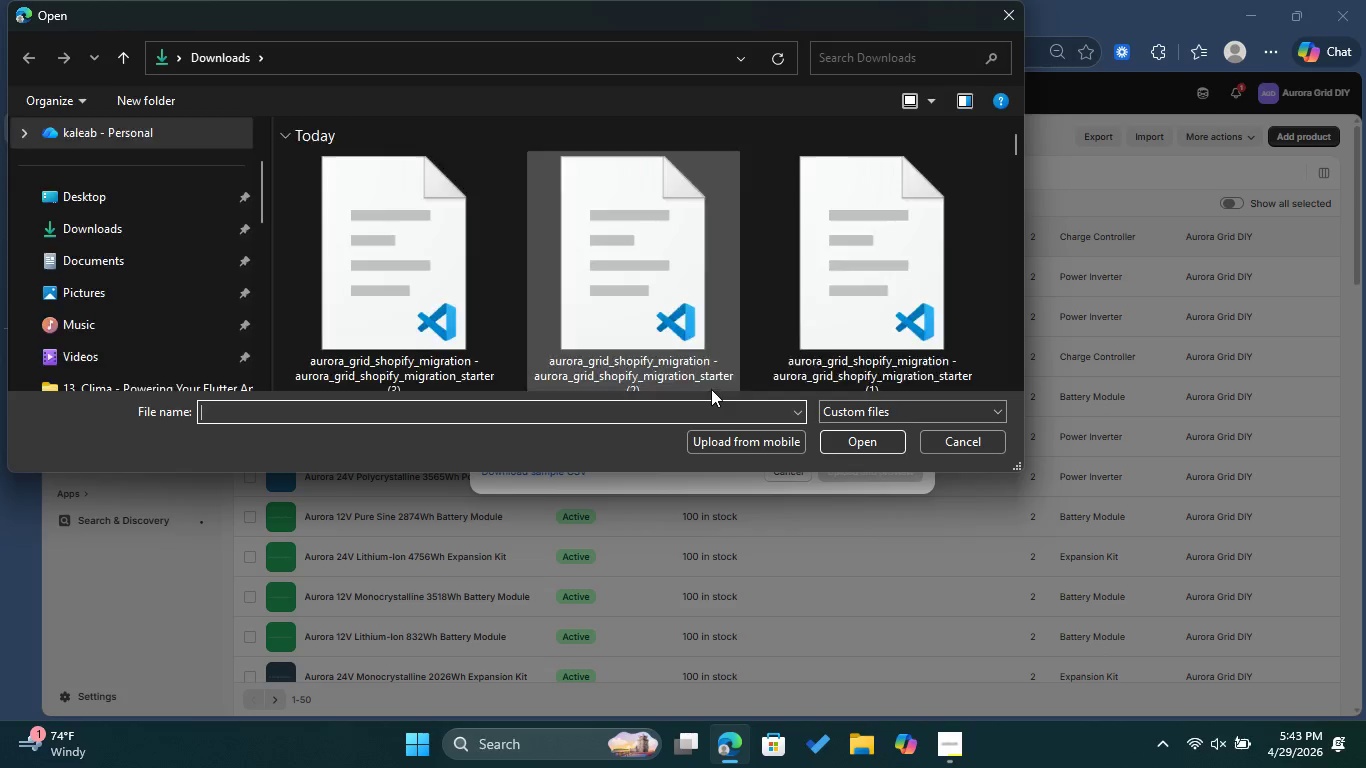 
left_click([401, 312])
 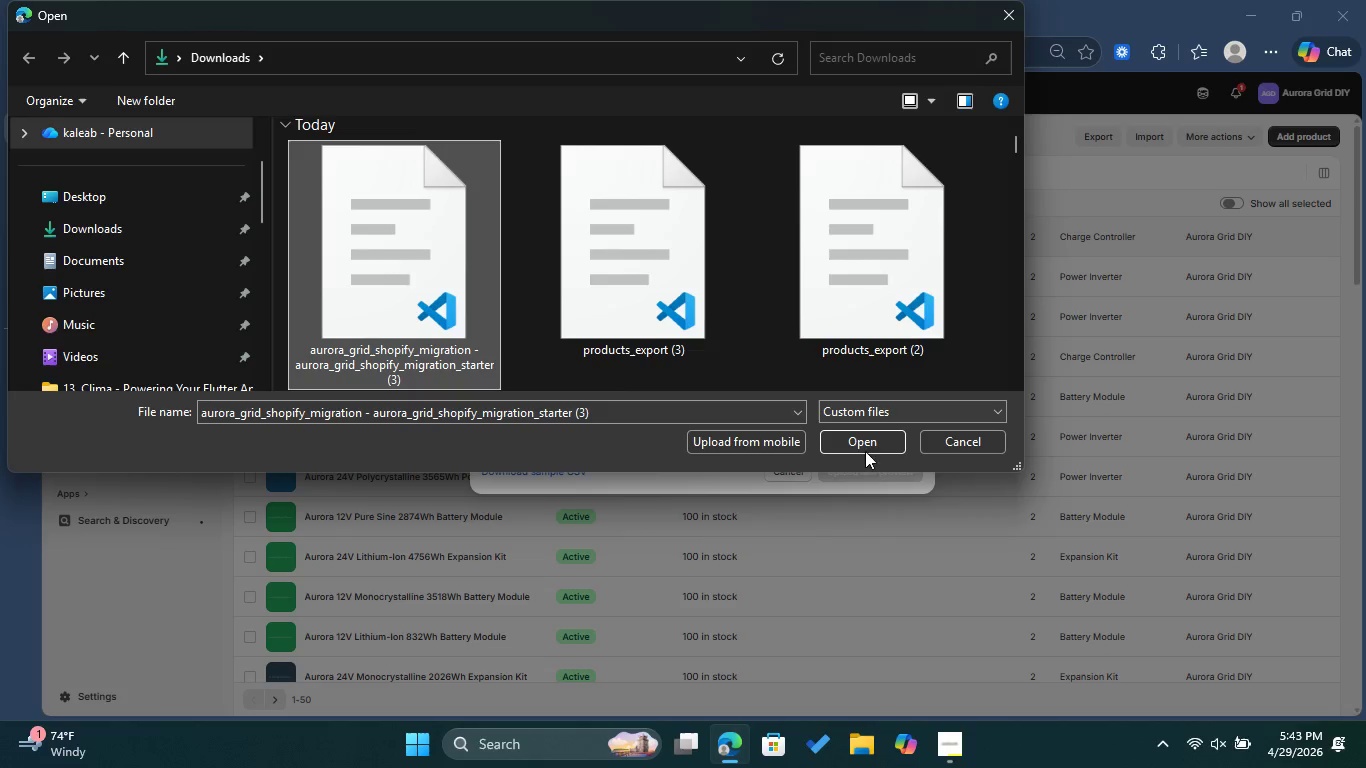 
left_click([854, 445])
 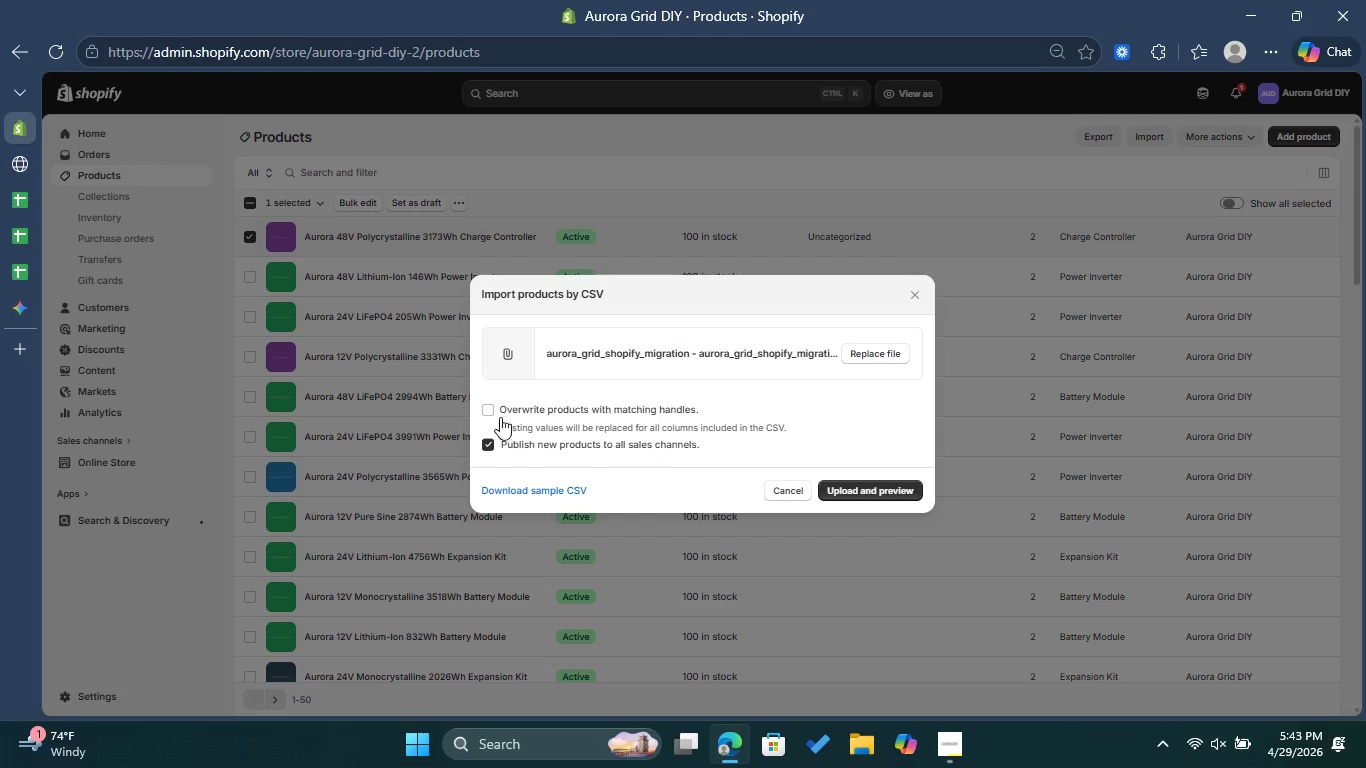 
left_click([486, 408])
 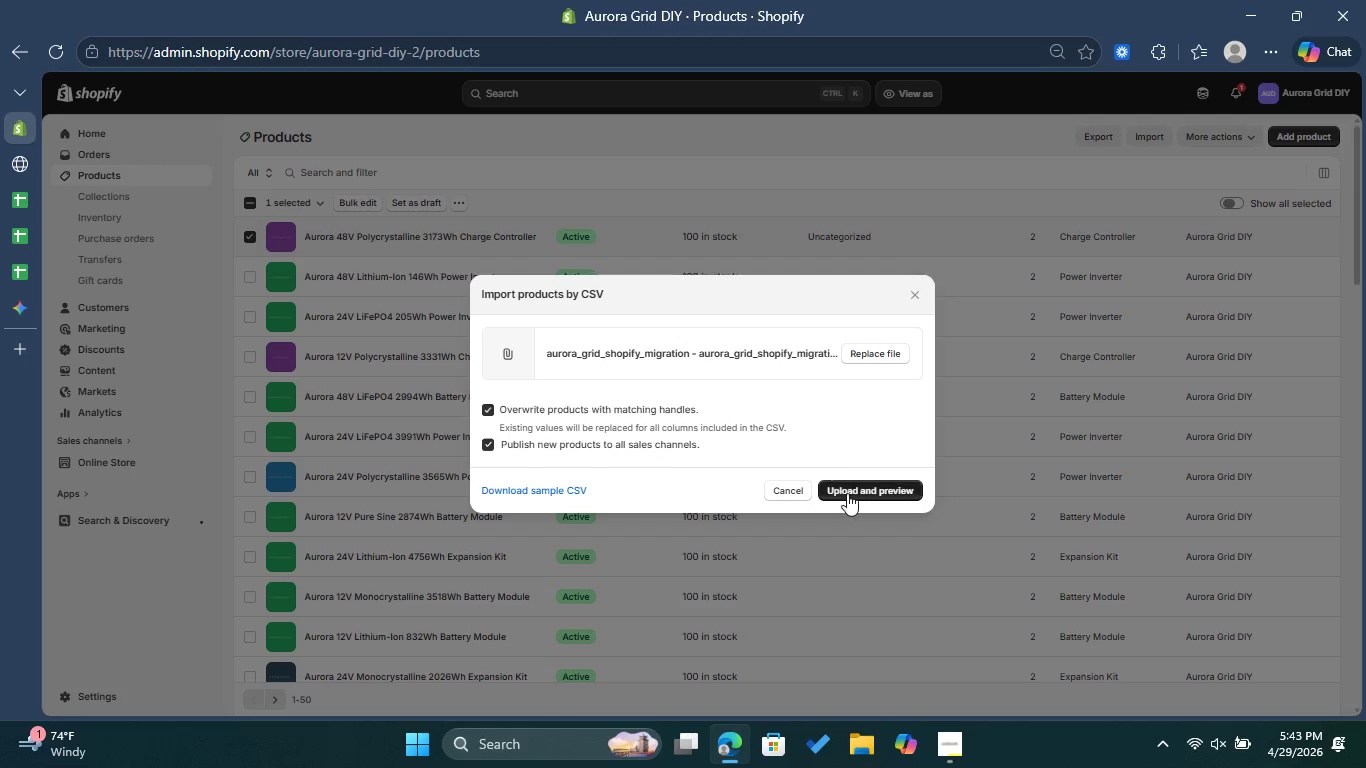 
left_click([858, 494])
 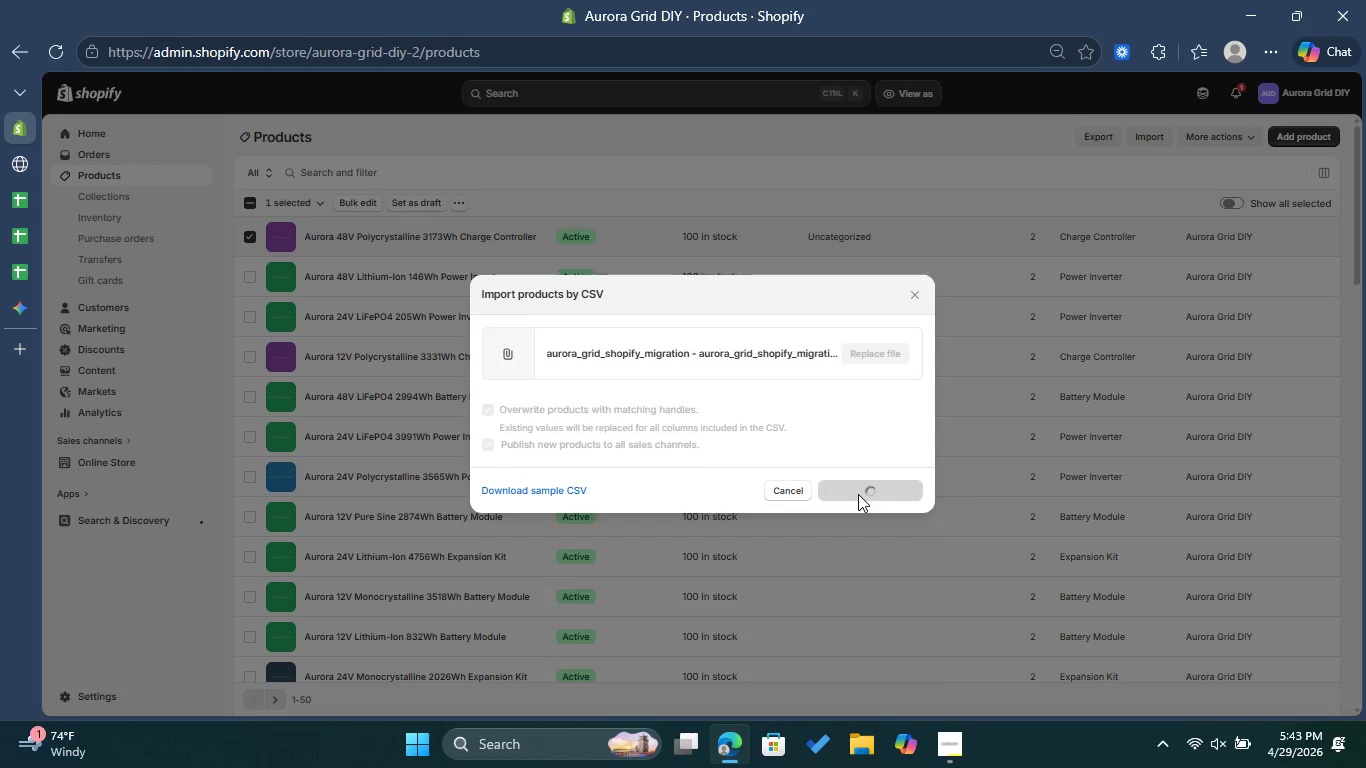 
wait(5.27)
 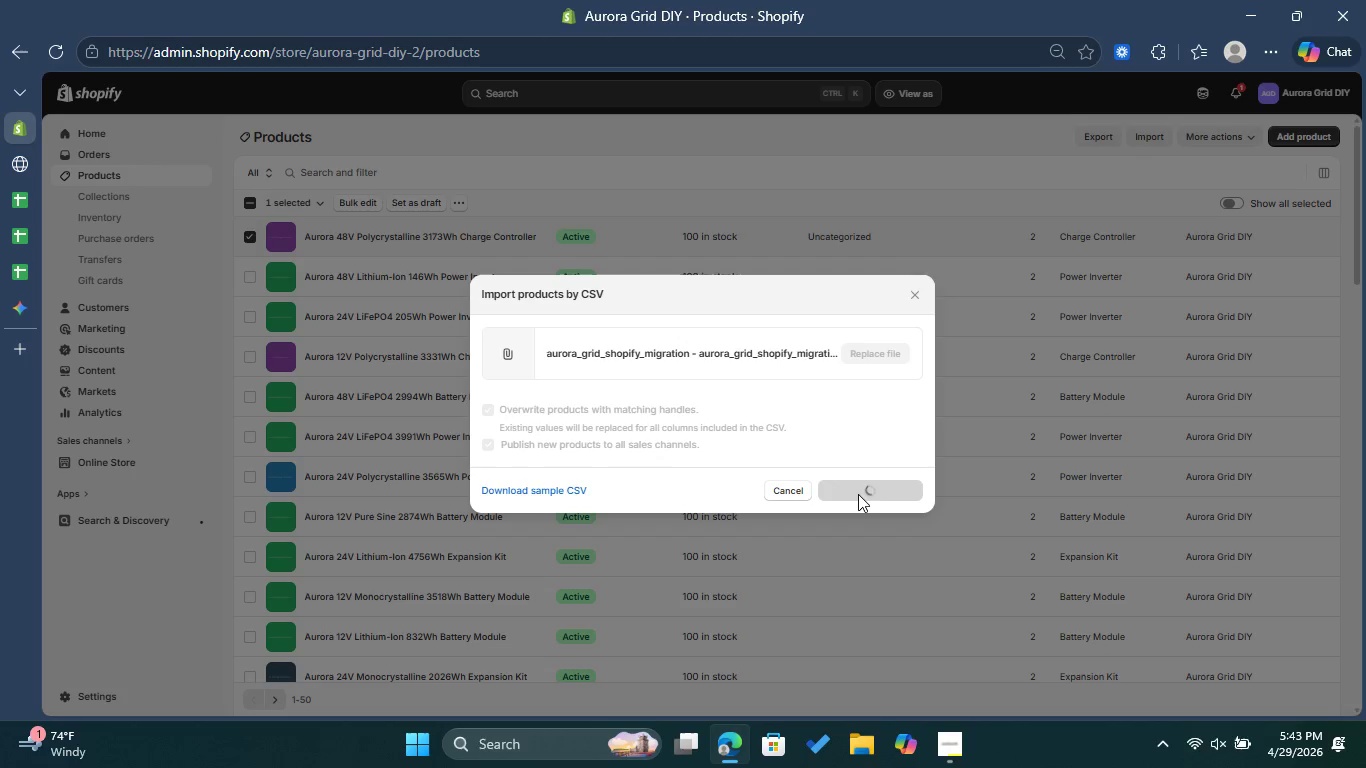 
scroll: coordinate [875, 517], scroll_direction: down, amount: 2.0
 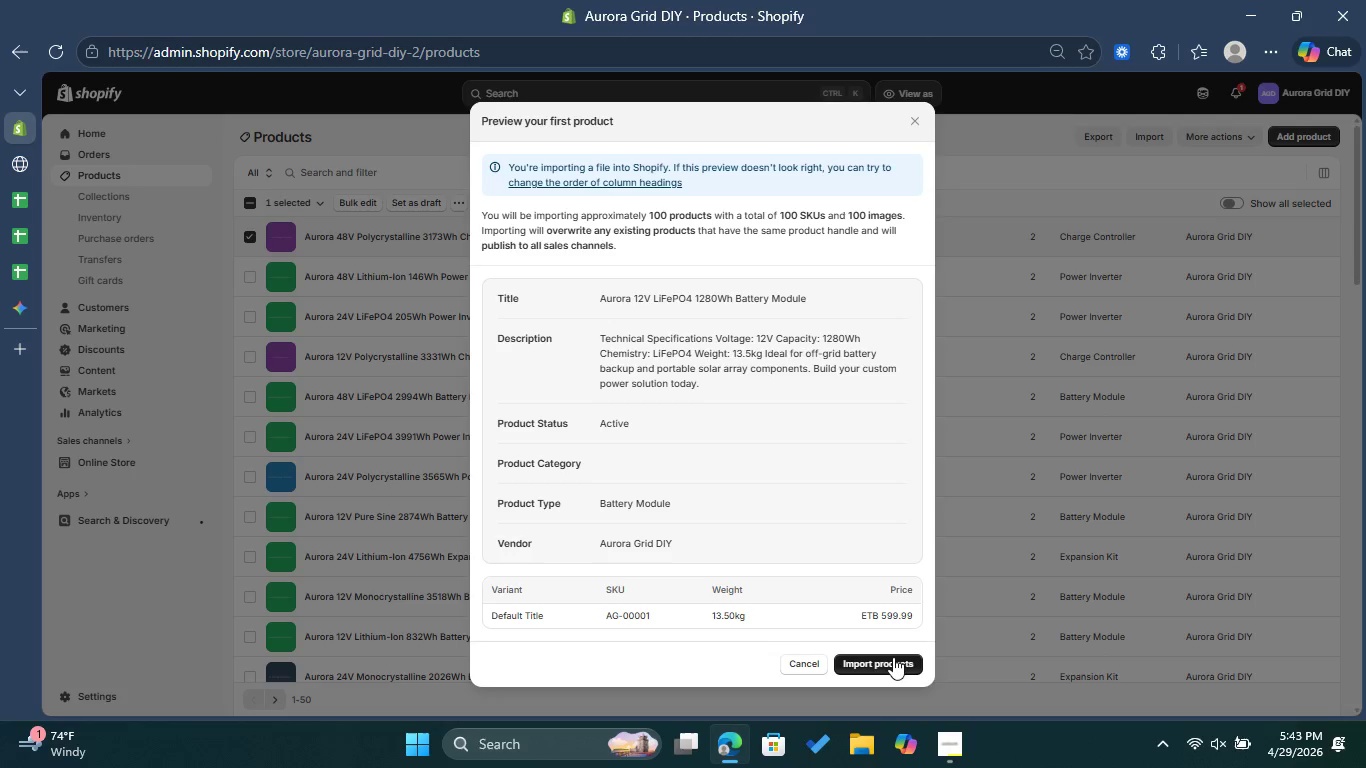 
left_click([893, 657])
 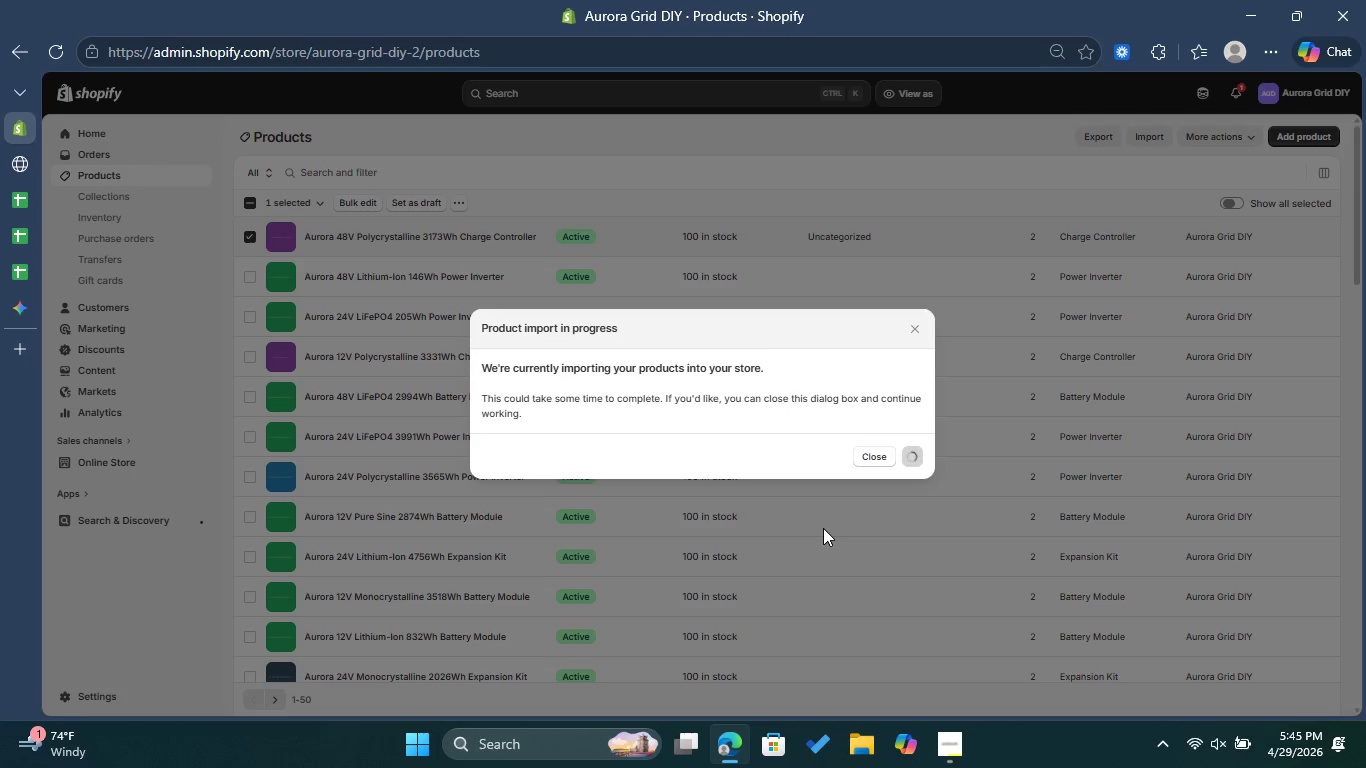 
wait(110.47)
 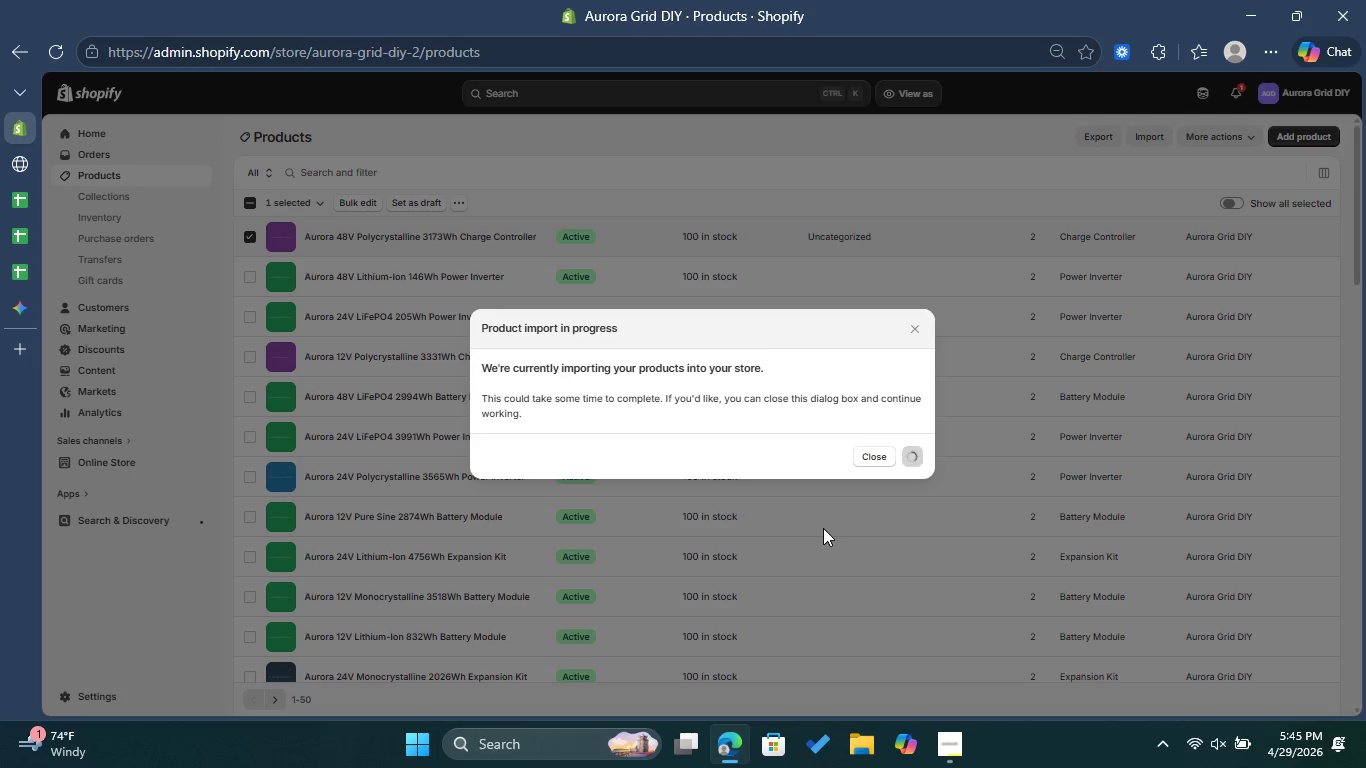 
left_click([960, 740])